 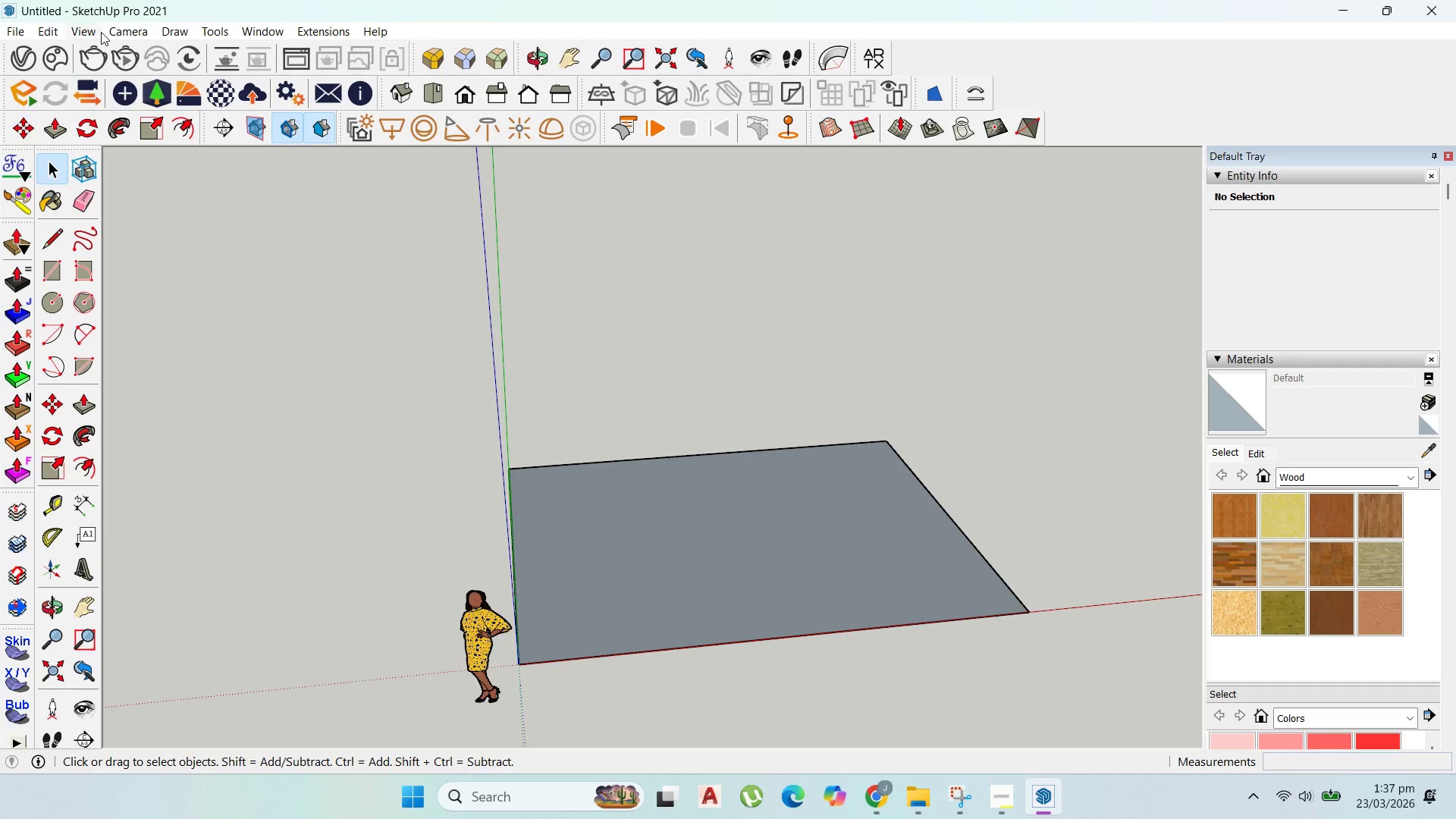 
double_click([673, 559])
 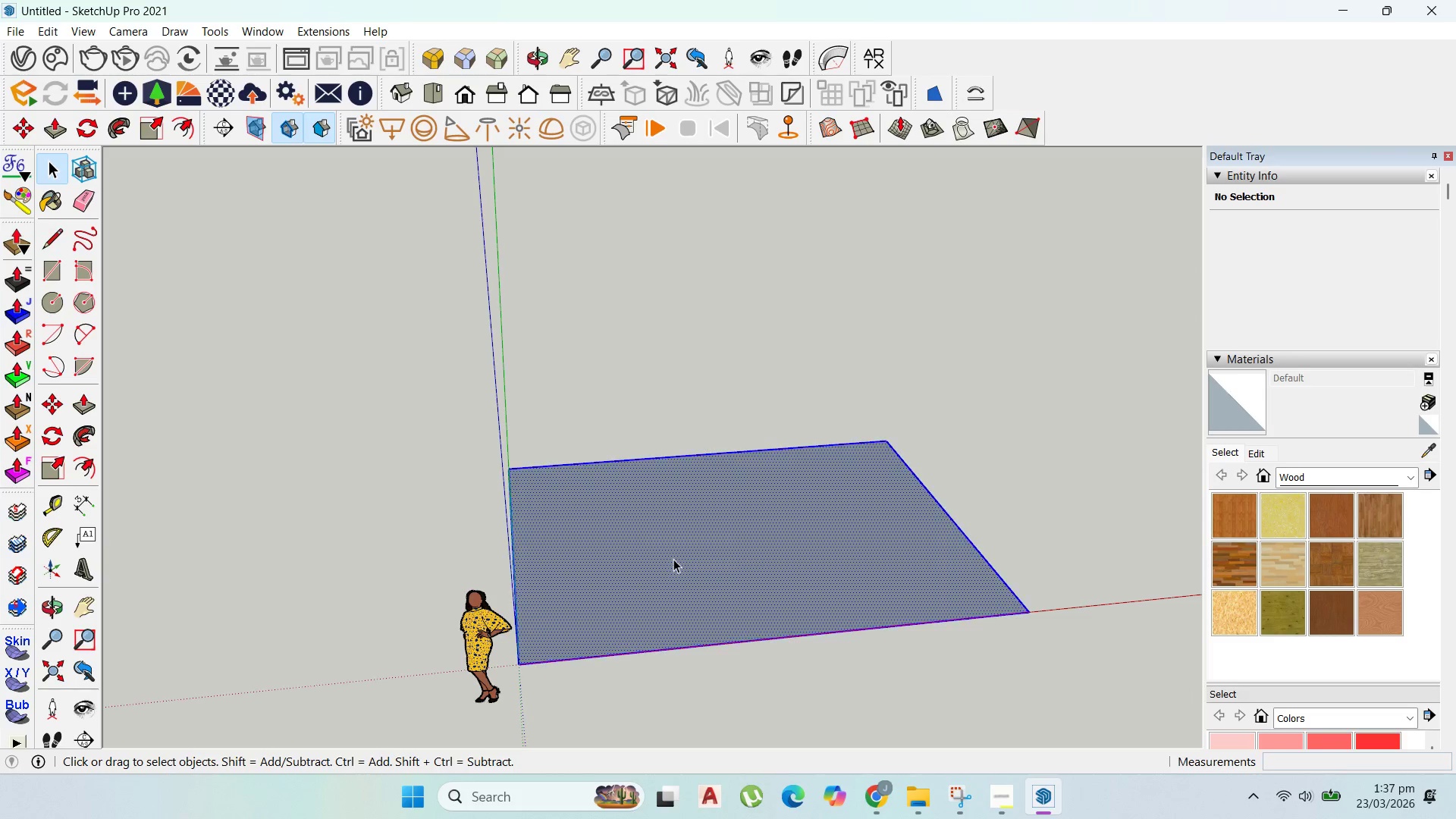 
triple_click([673, 559])
 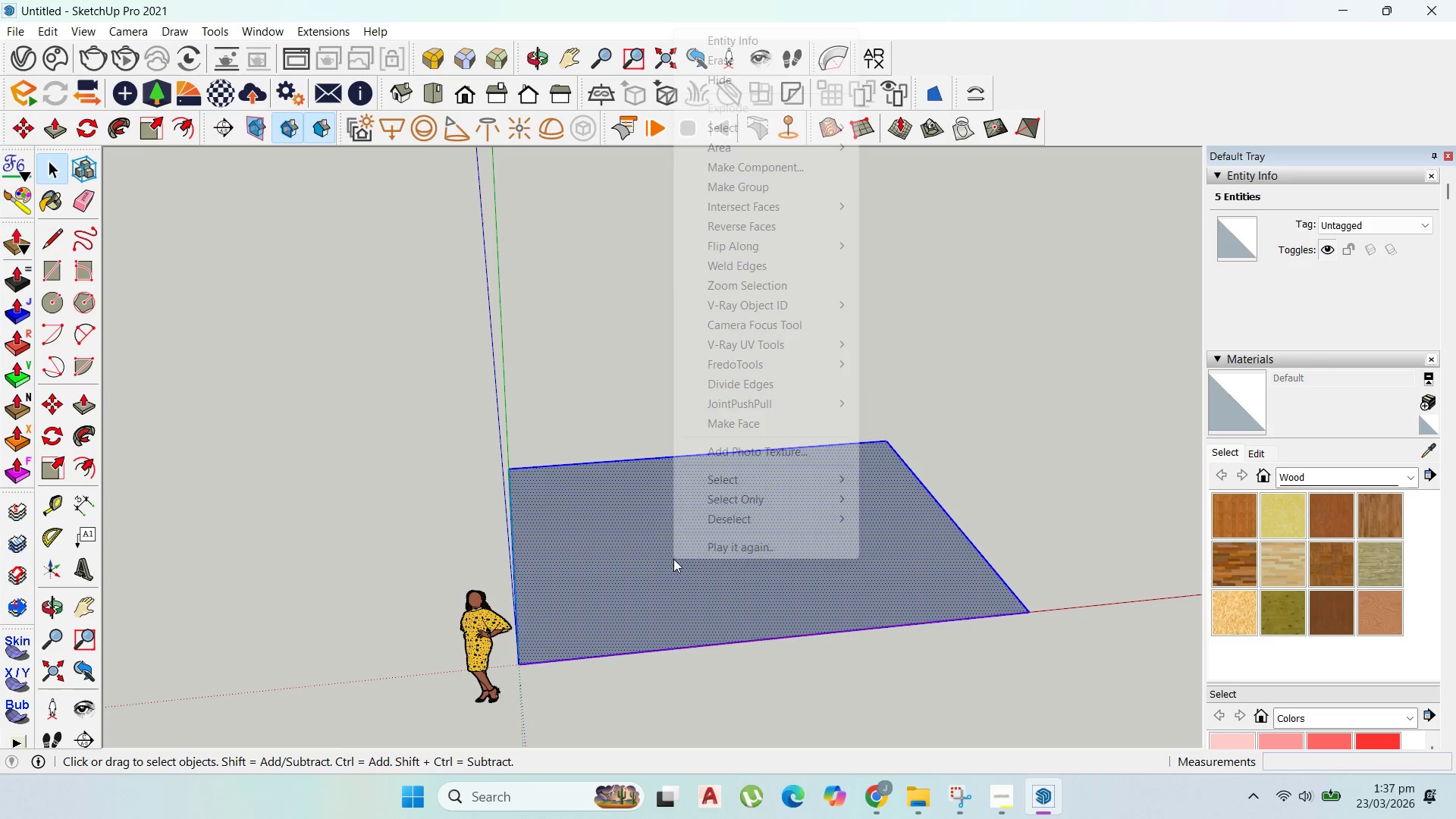 
right_click([673, 559])
 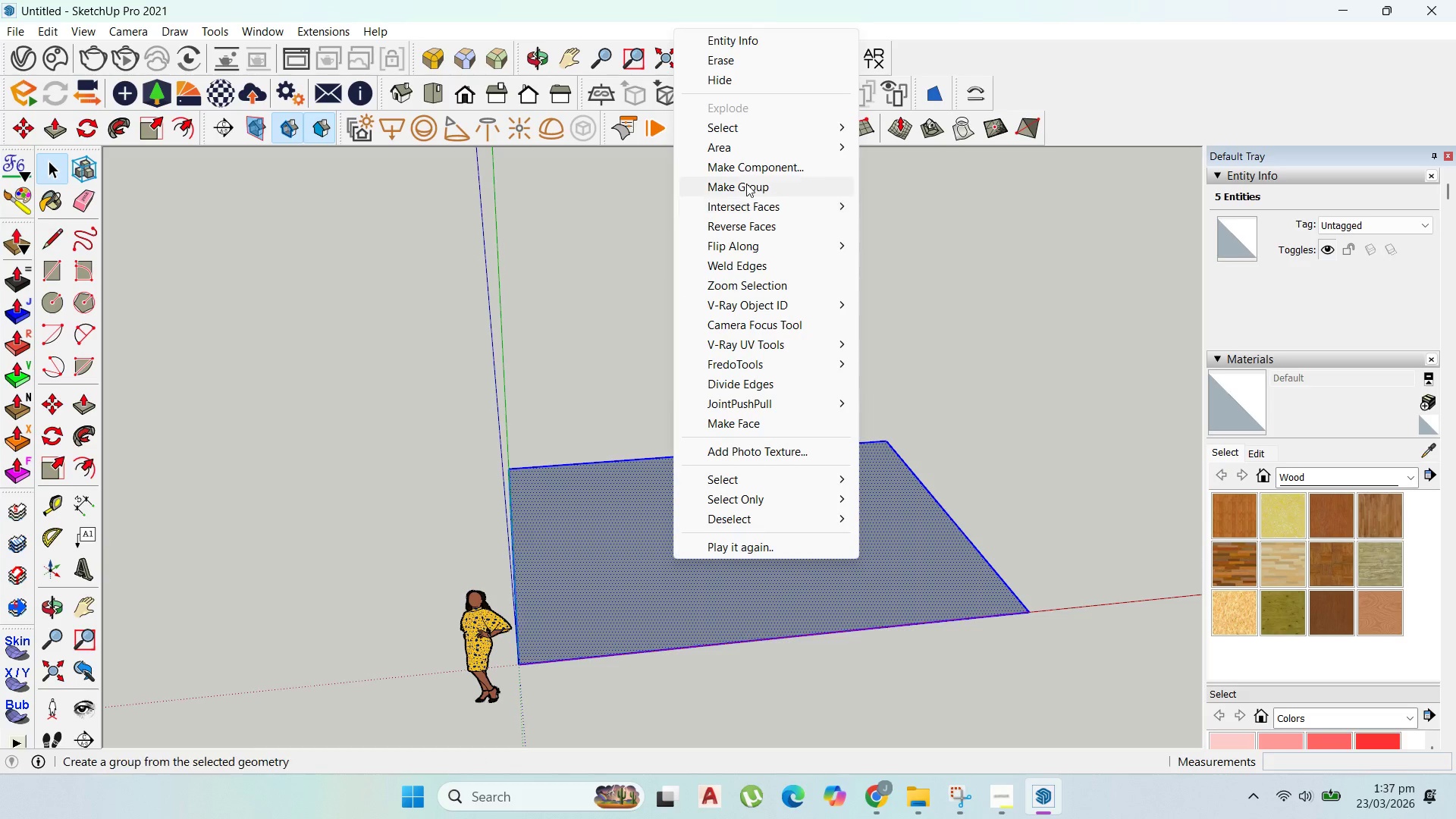 
left_click([746, 181])
 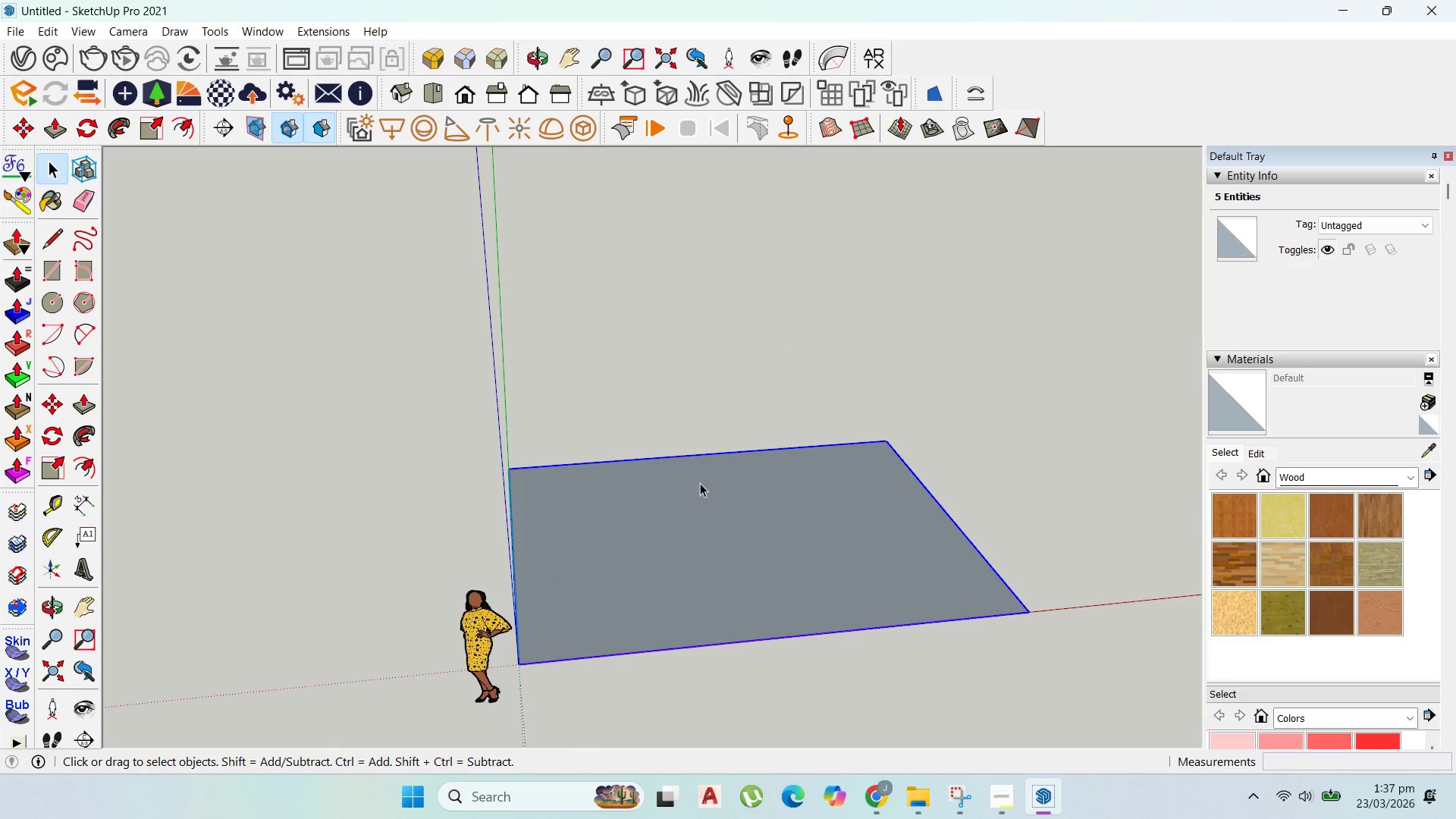 
left_click([704, 507])
 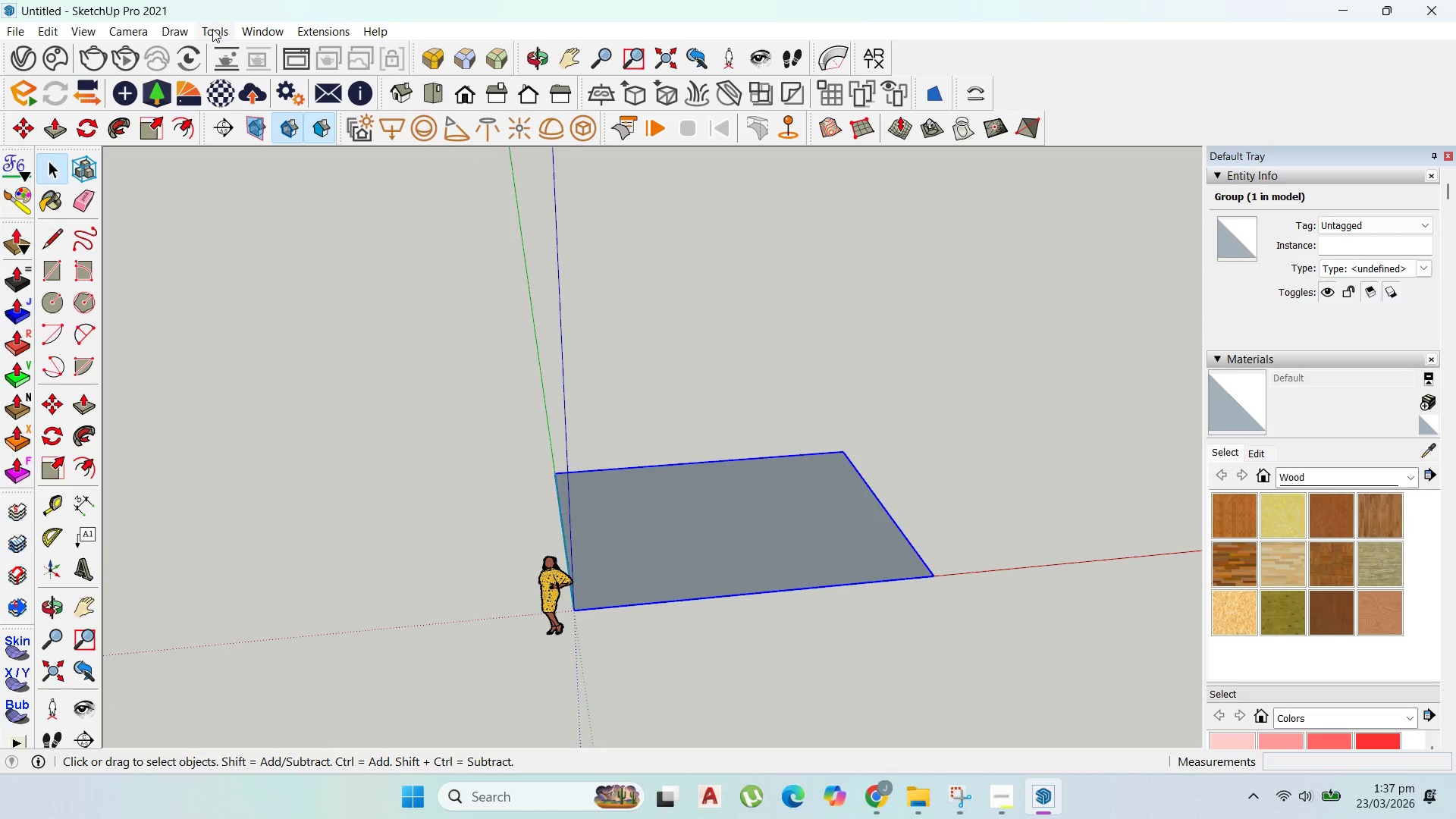 
scroll: coordinate [700, 491], scroll_direction: down, amount: 3.0
 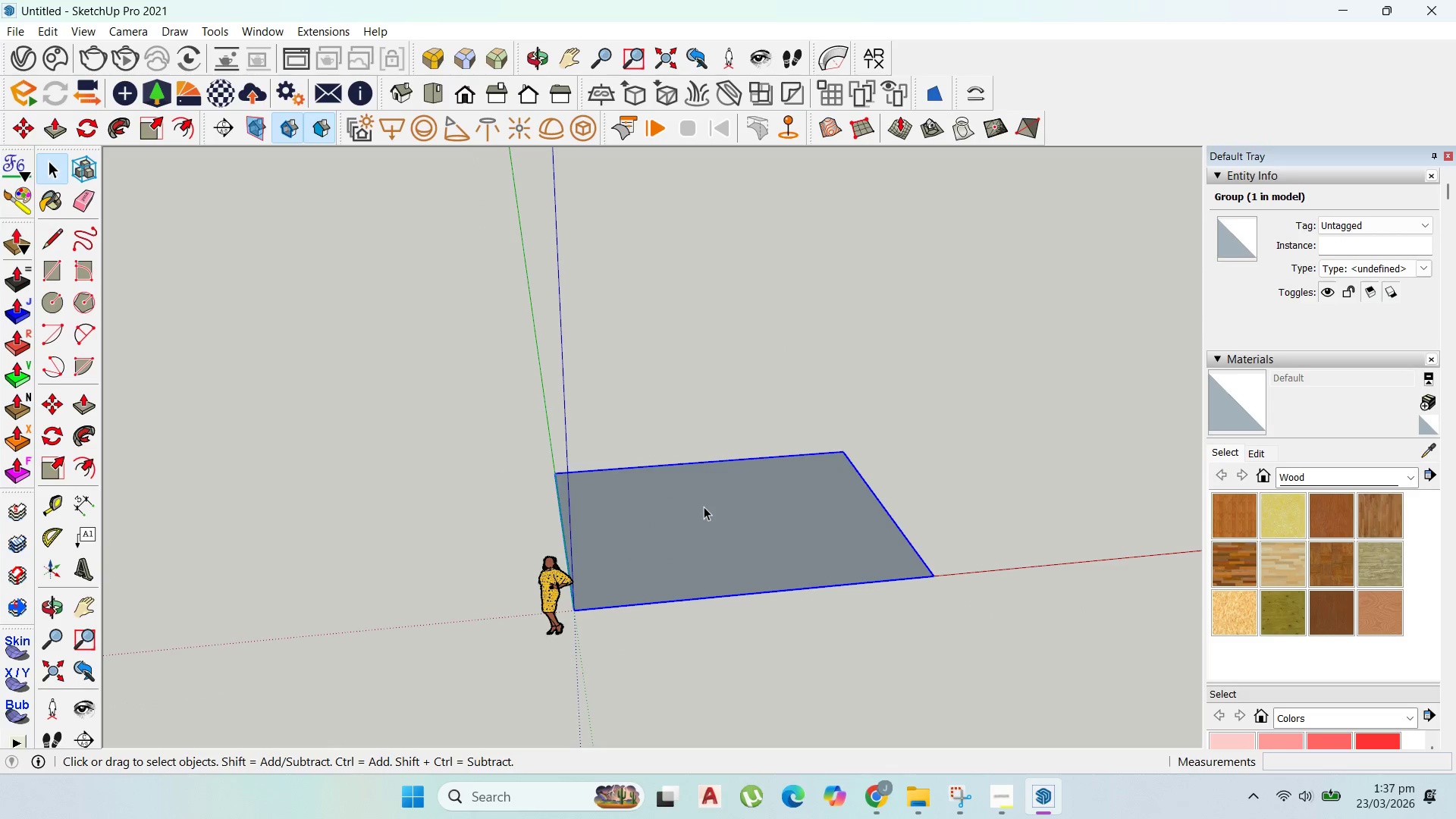 
left_click([229, 22])
 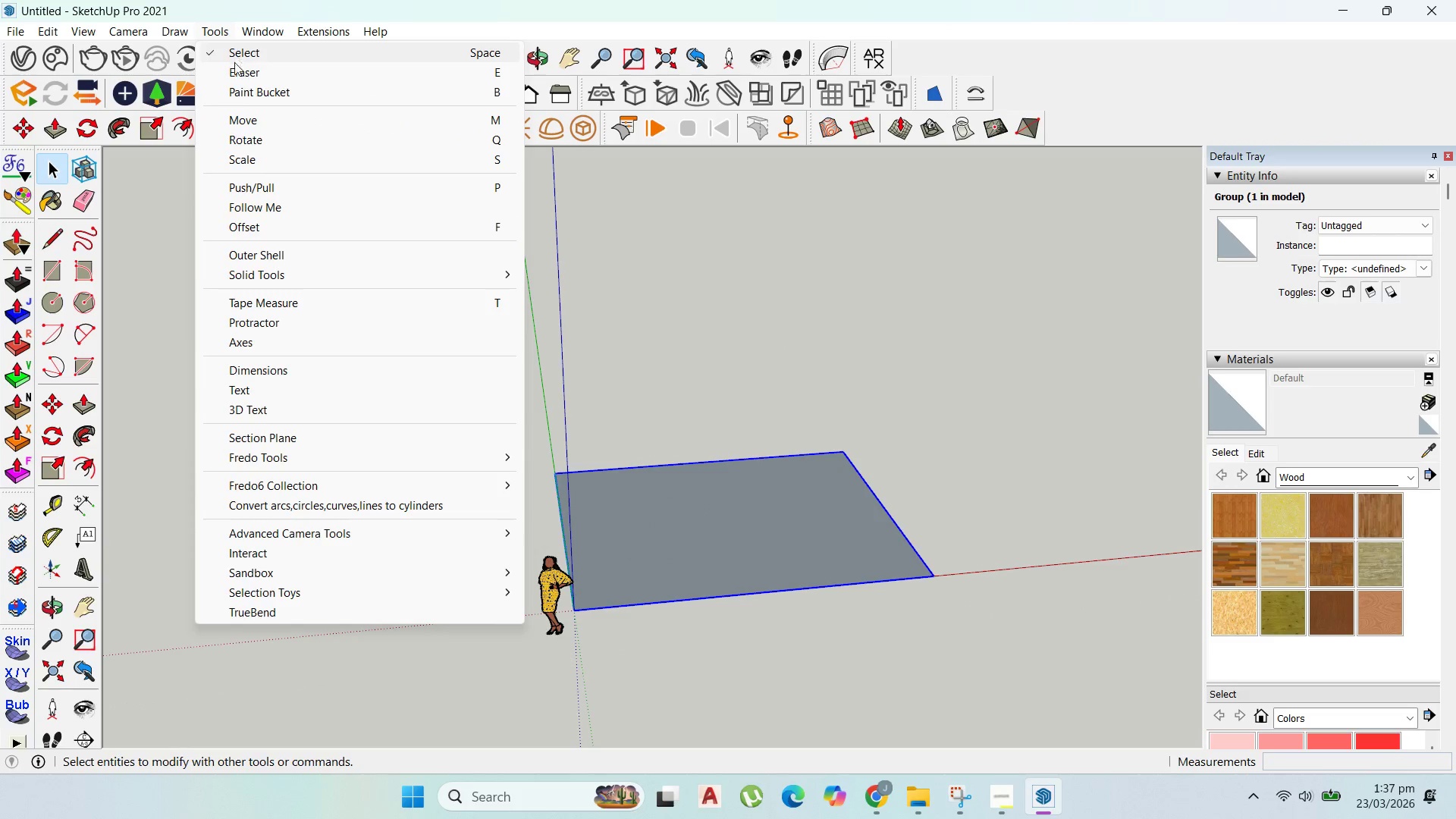 
wait(5.83)
 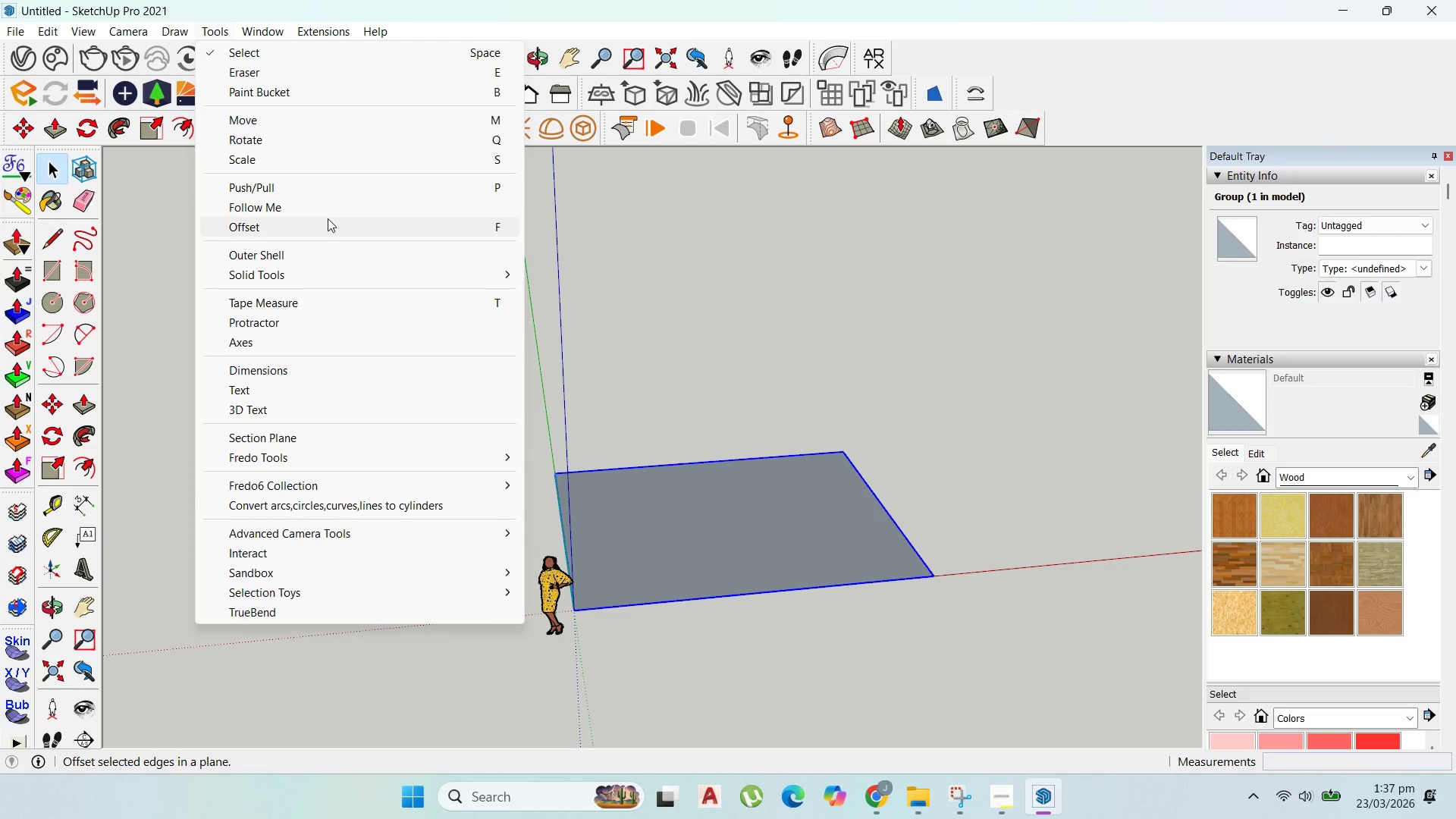 
left_click([45, 280])
 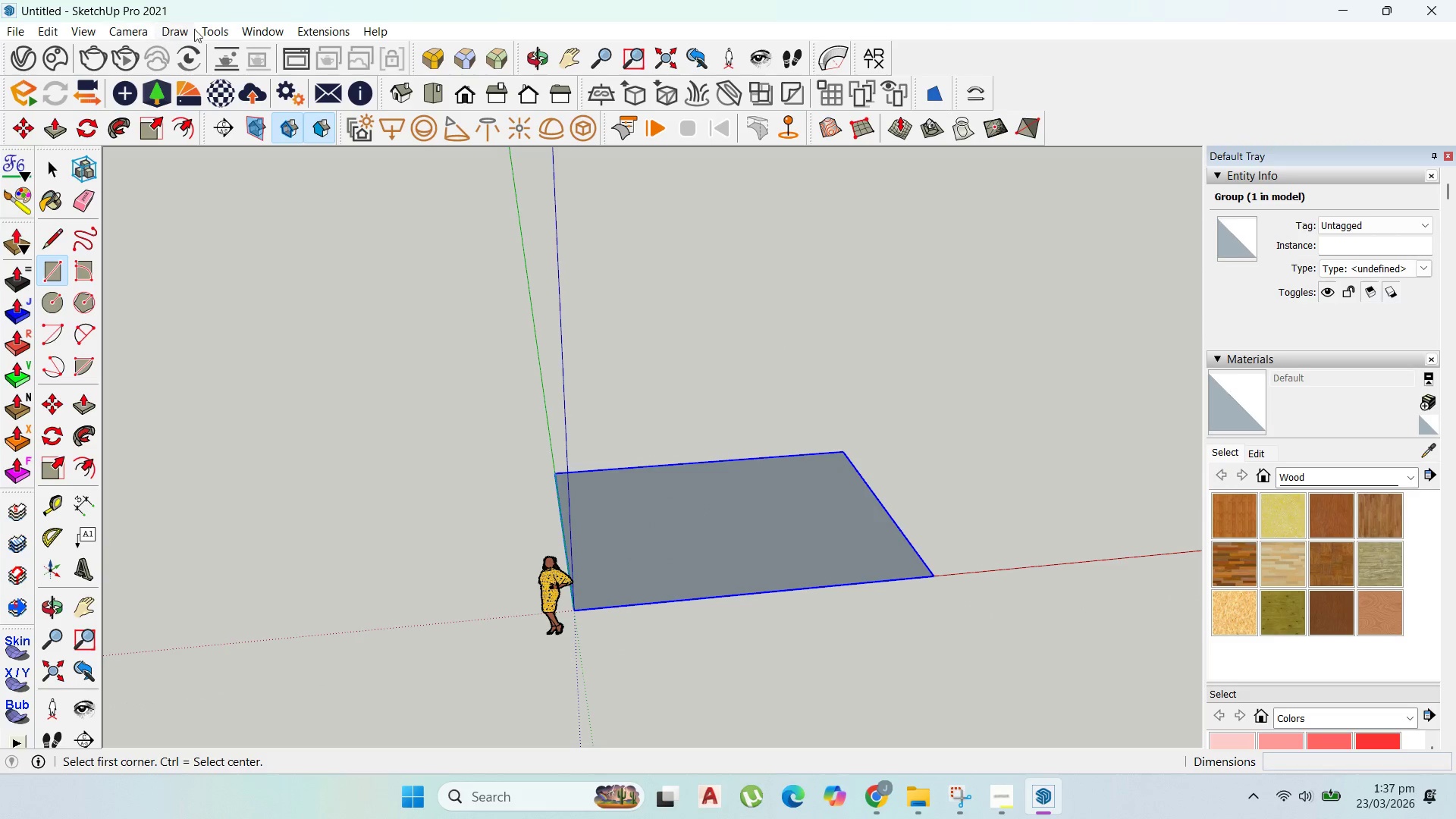 
left_click([252, 24])
 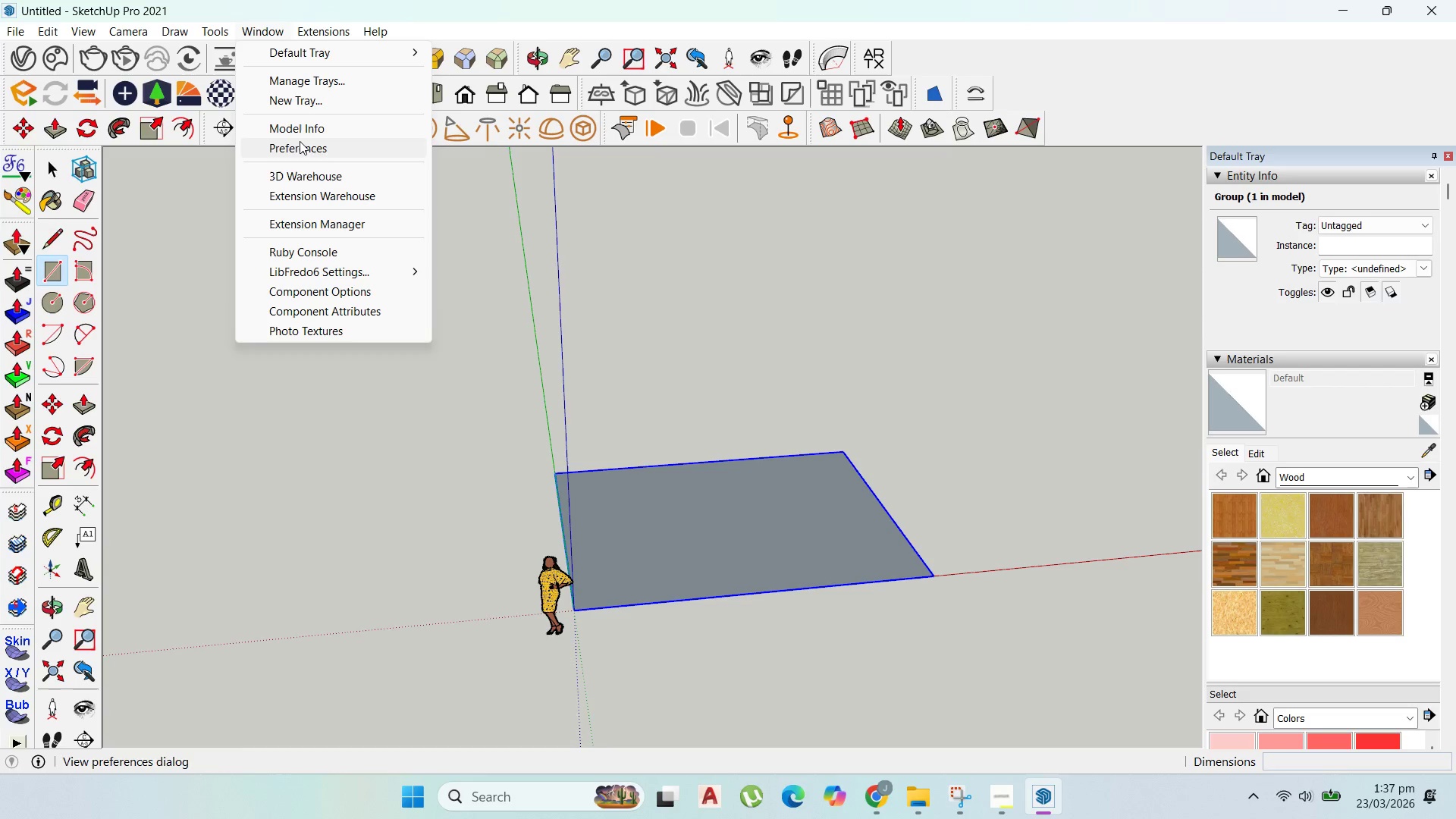 
left_click([300, 134])
 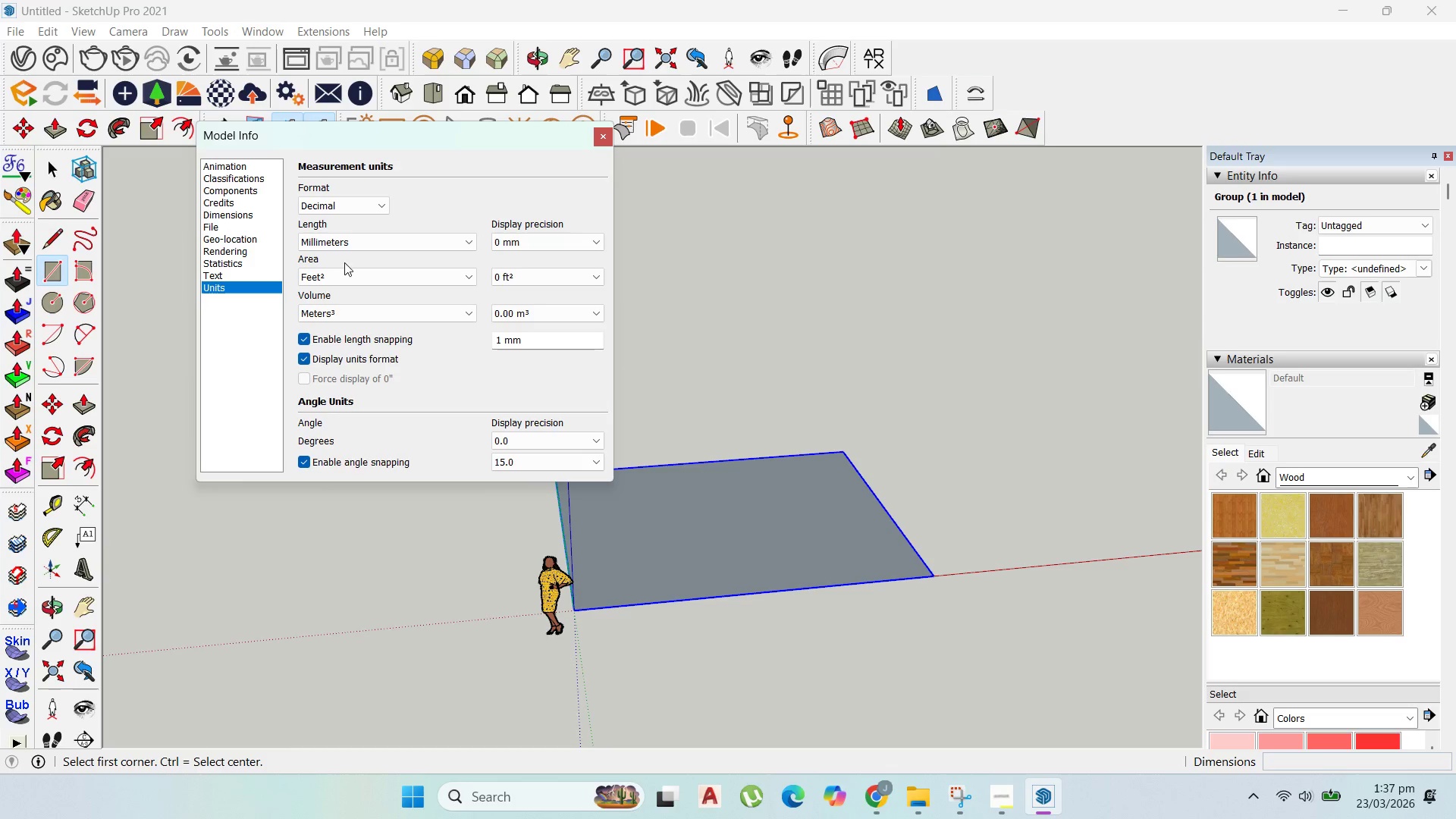 
left_click([355, 249])
 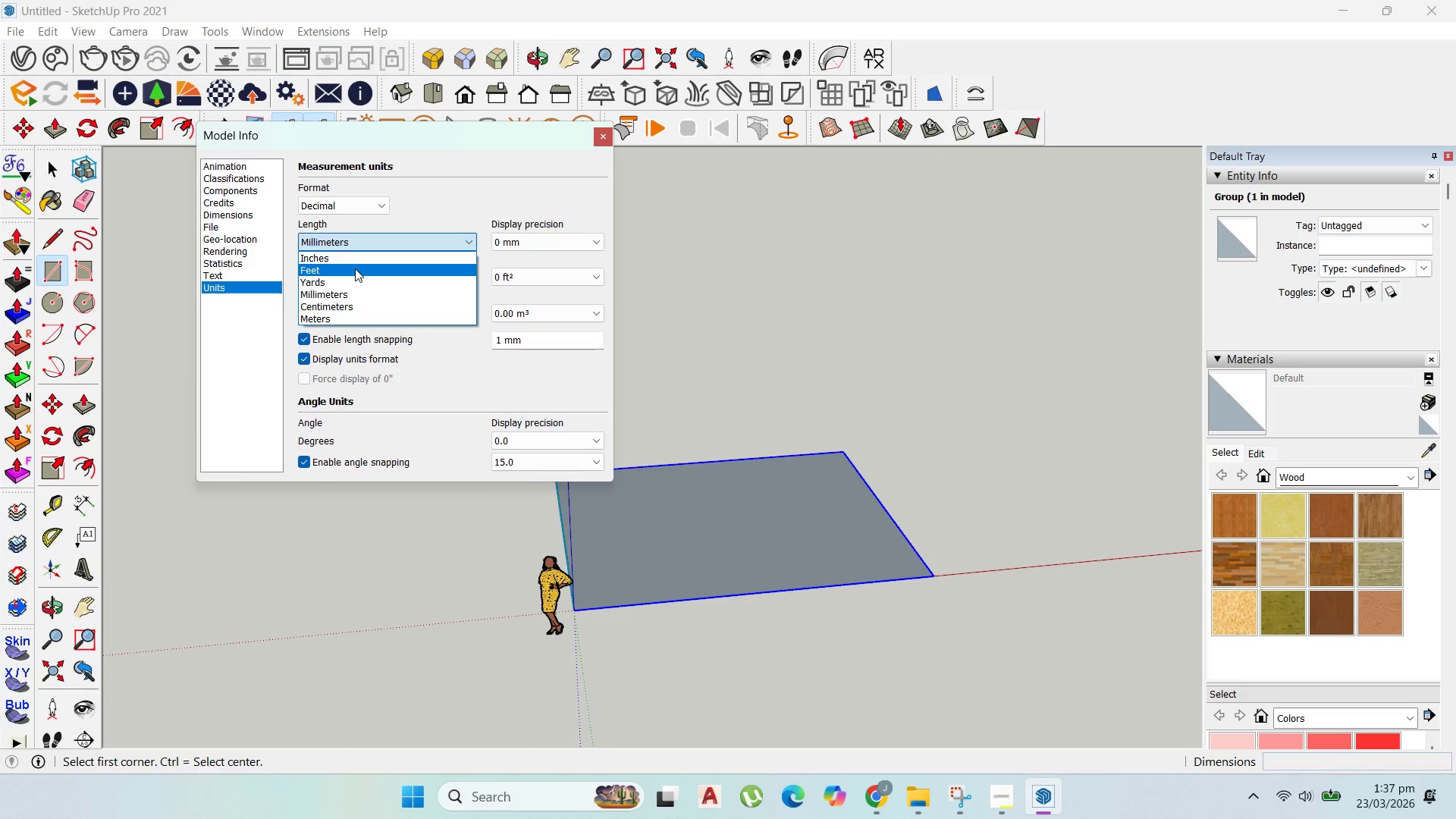 
left_click([355, 268])
 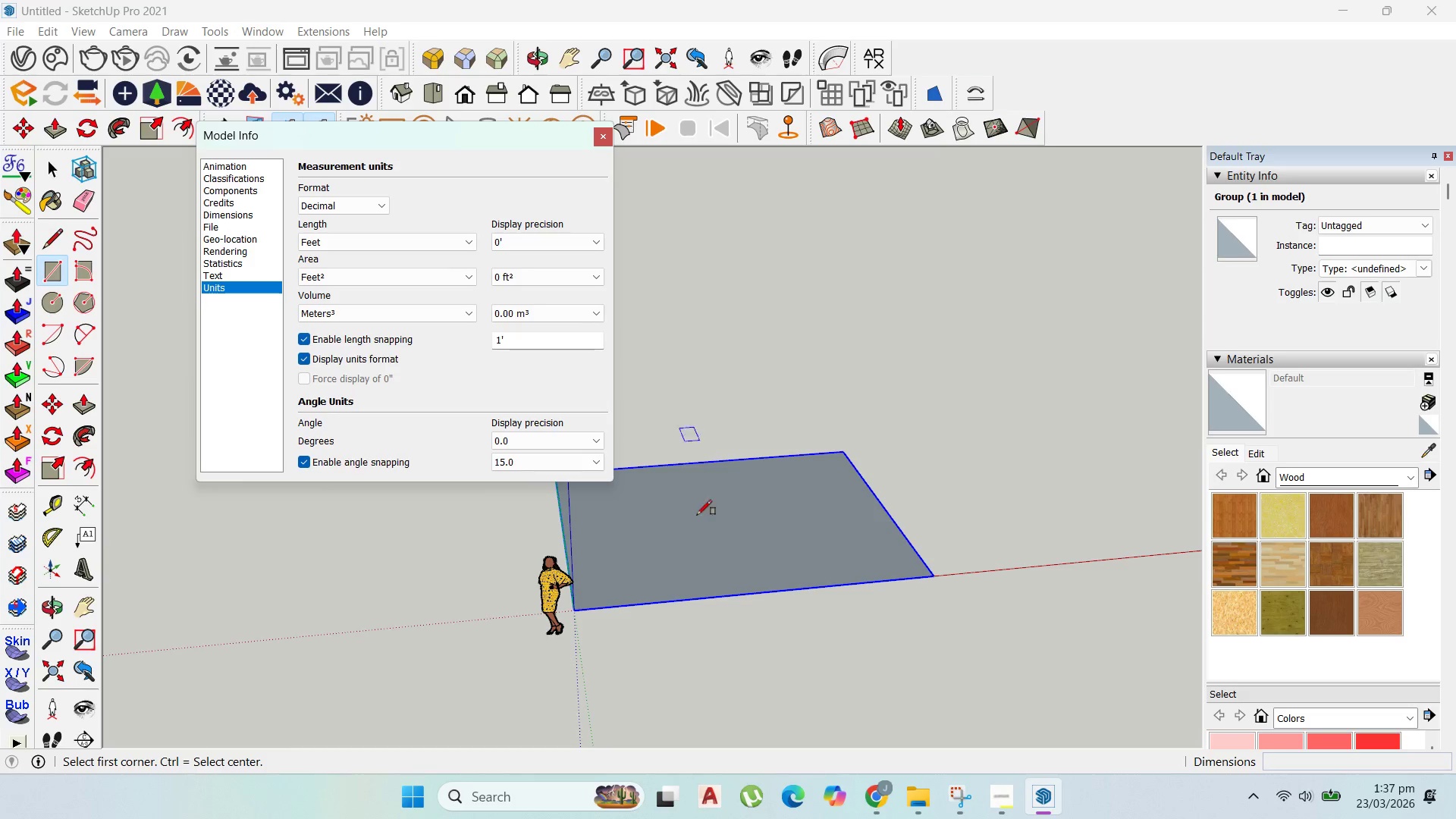 
left_click([674, 556])
 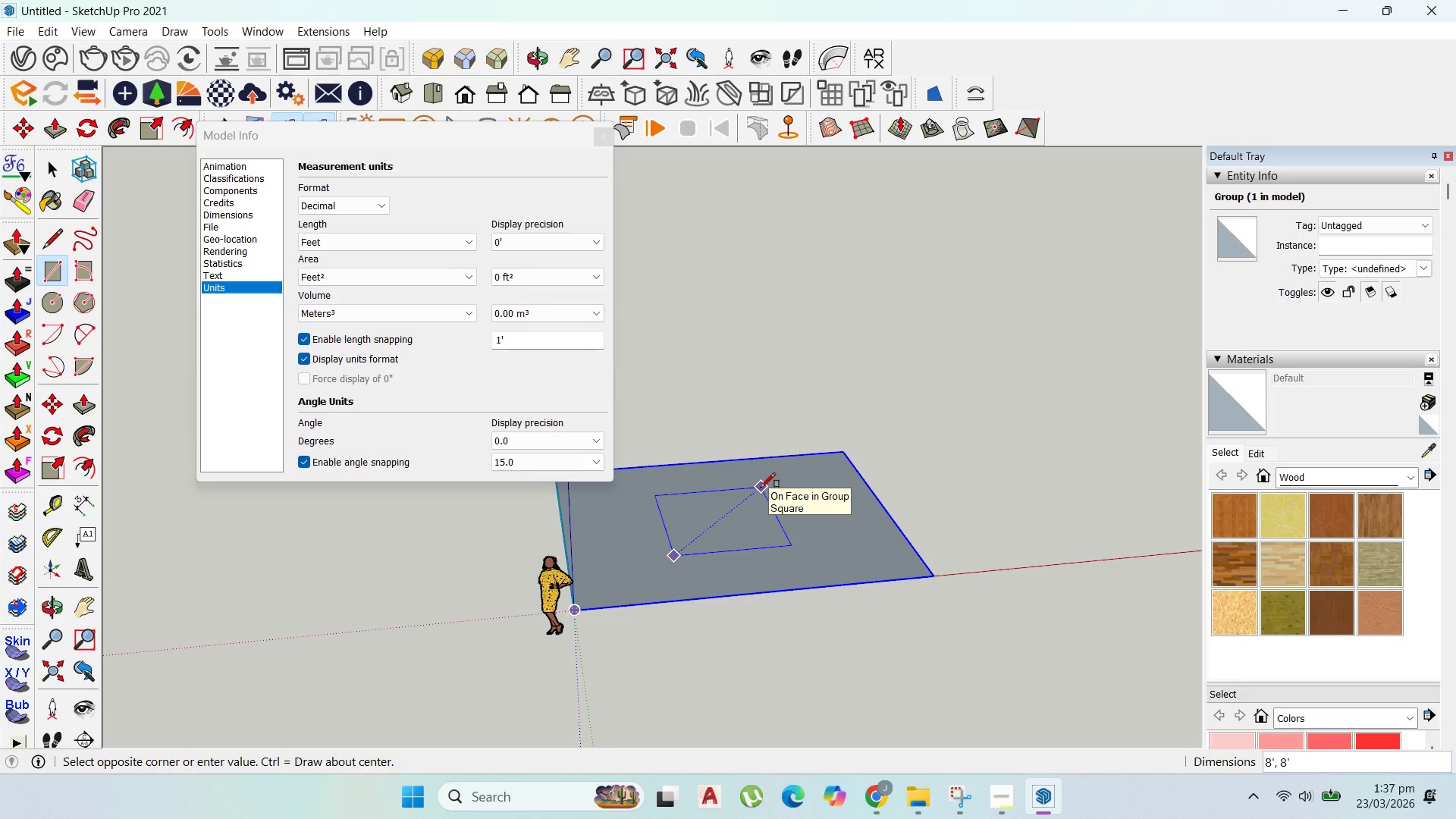 
key(Numpad2)
 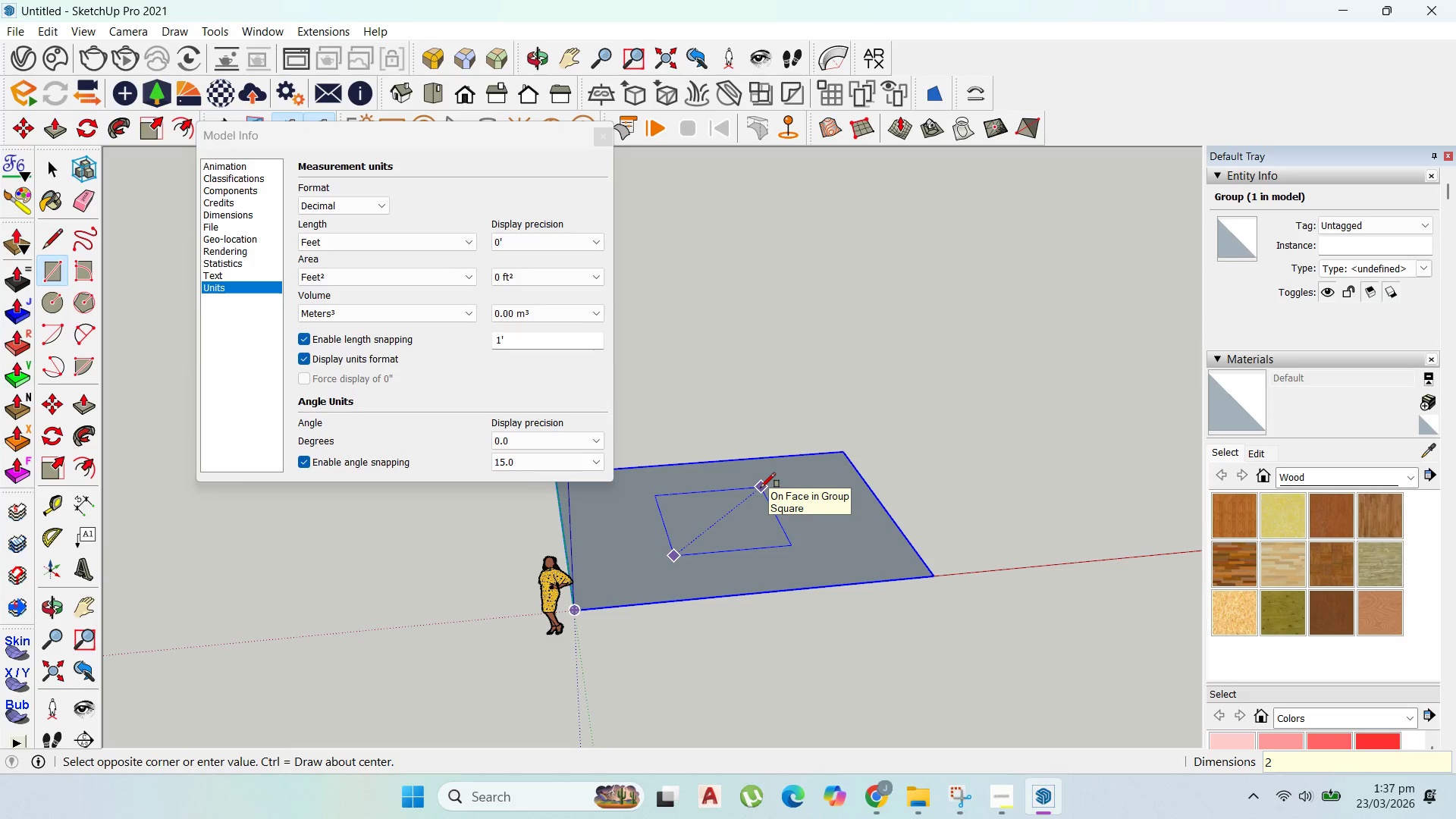 
key(Numpad0)
 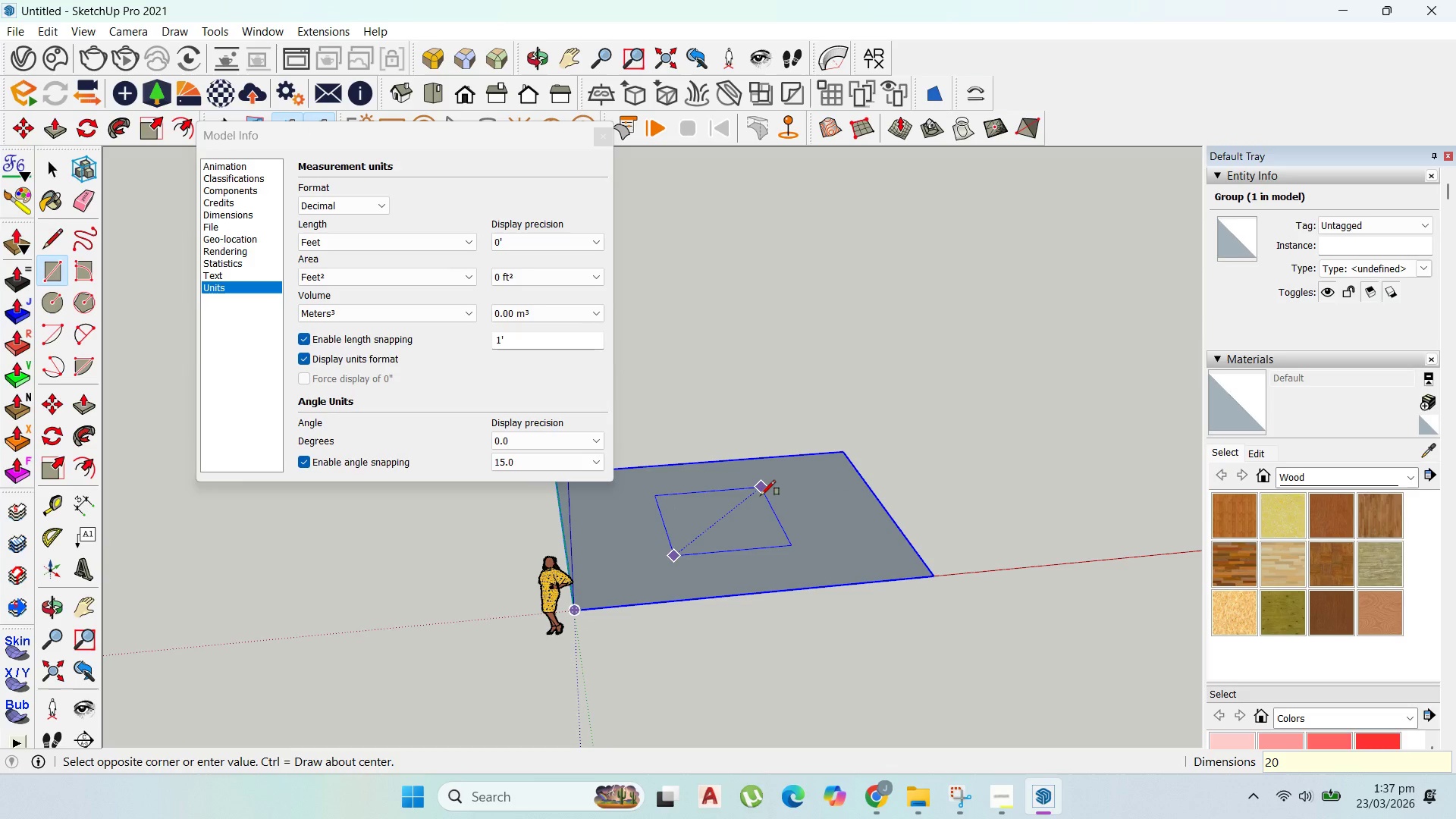 
key(Comma)
 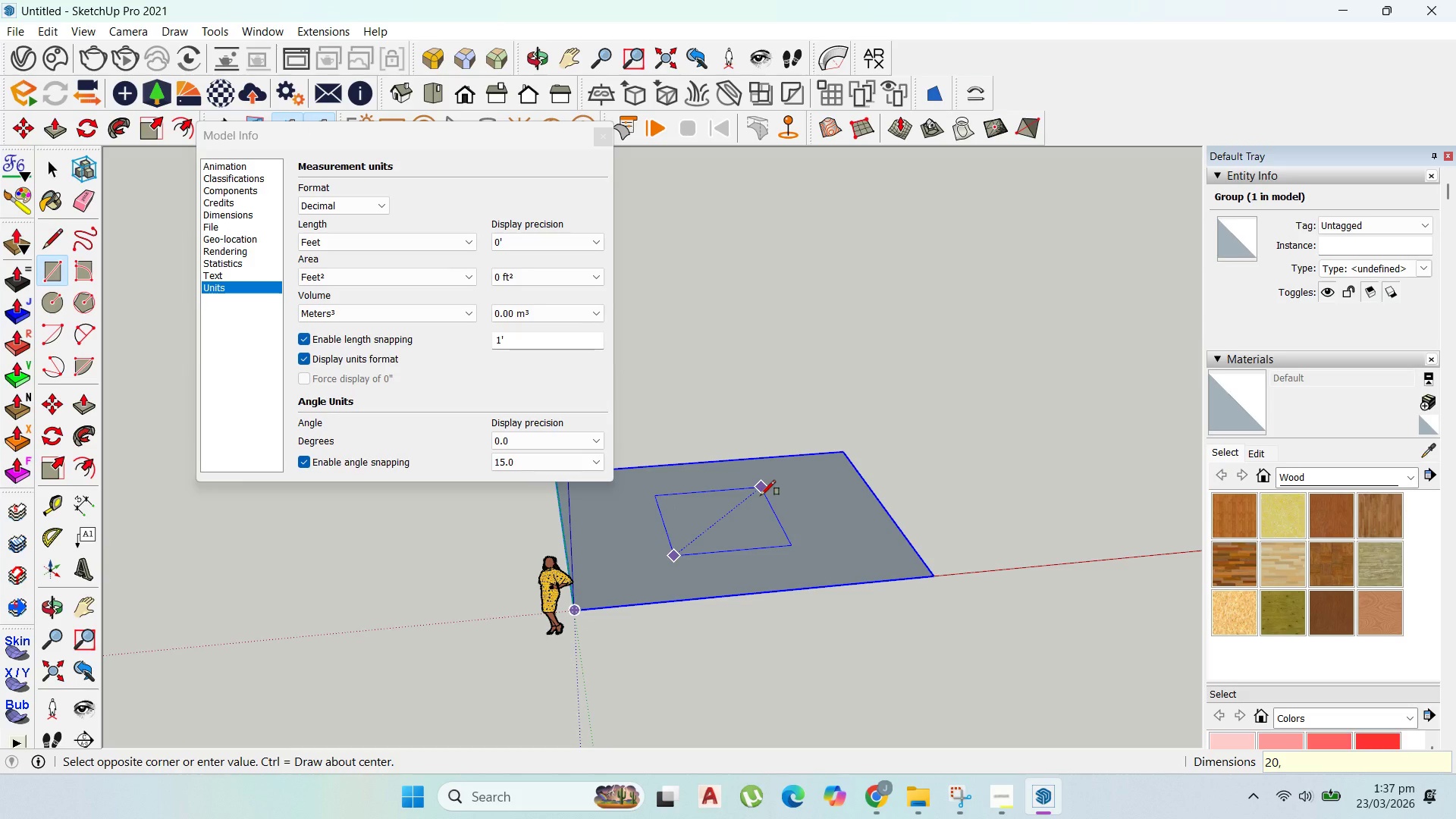 
key(Numpad2)
 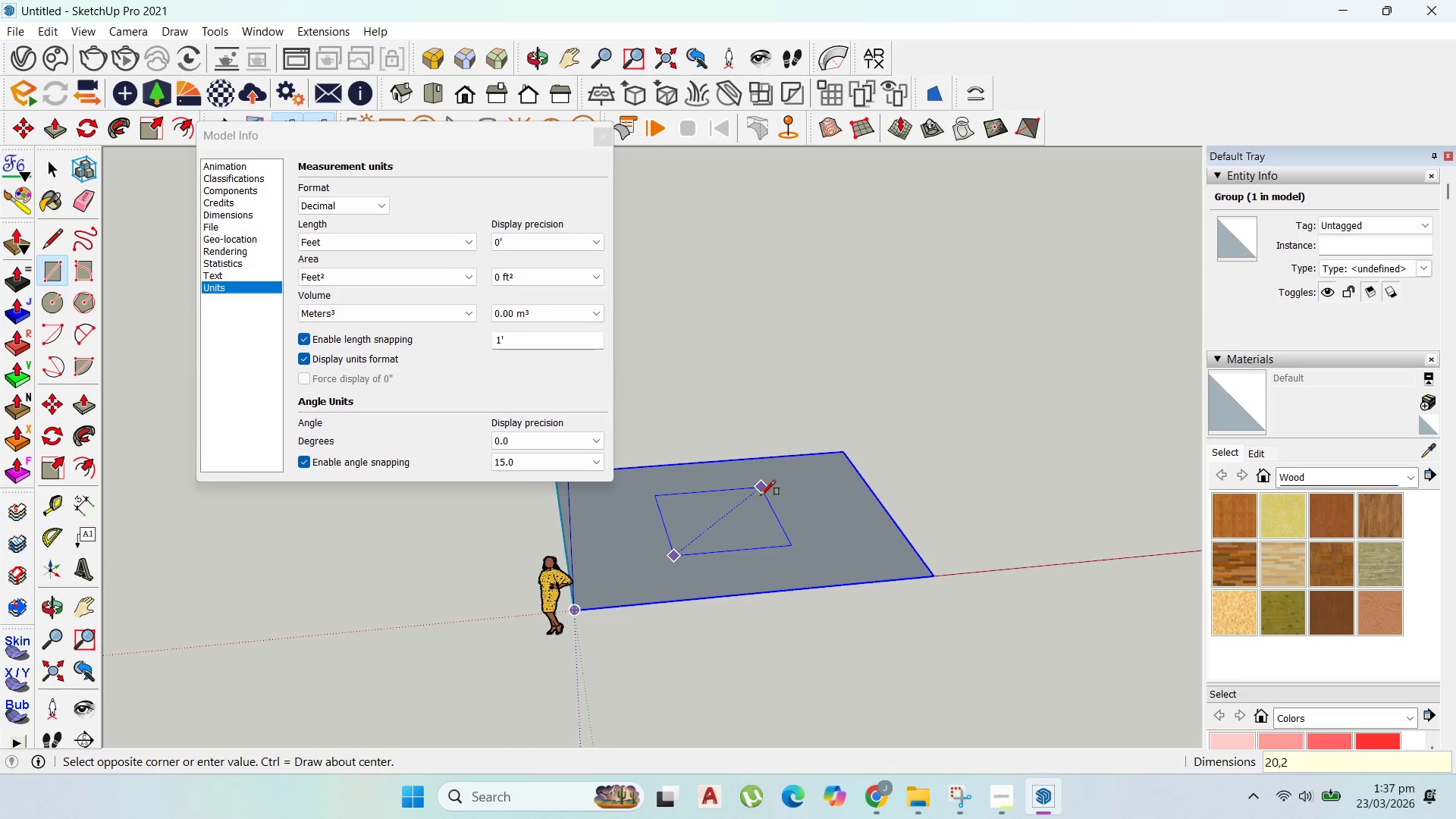 
key(Numpad0)
 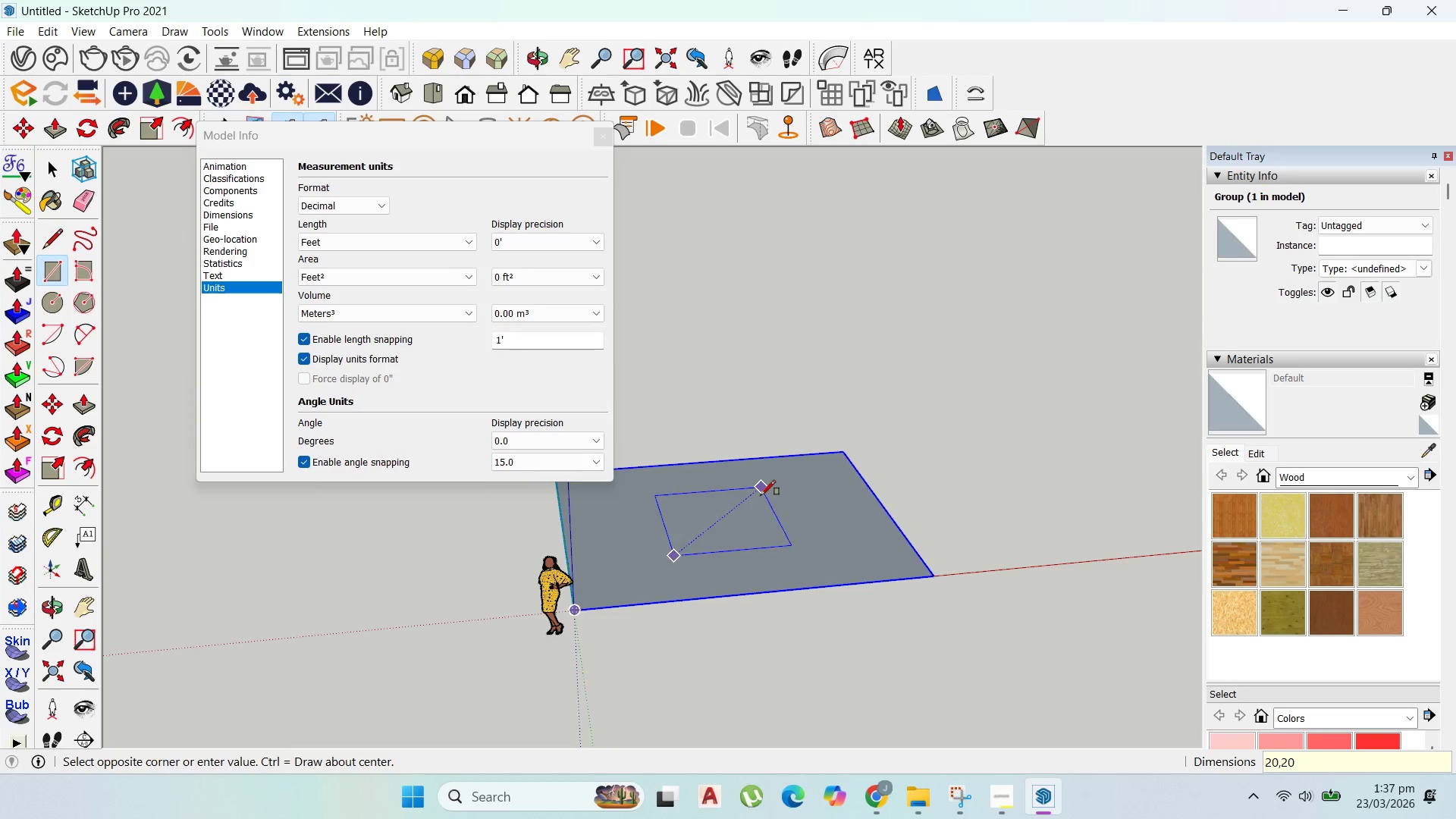 
key(Enter)
 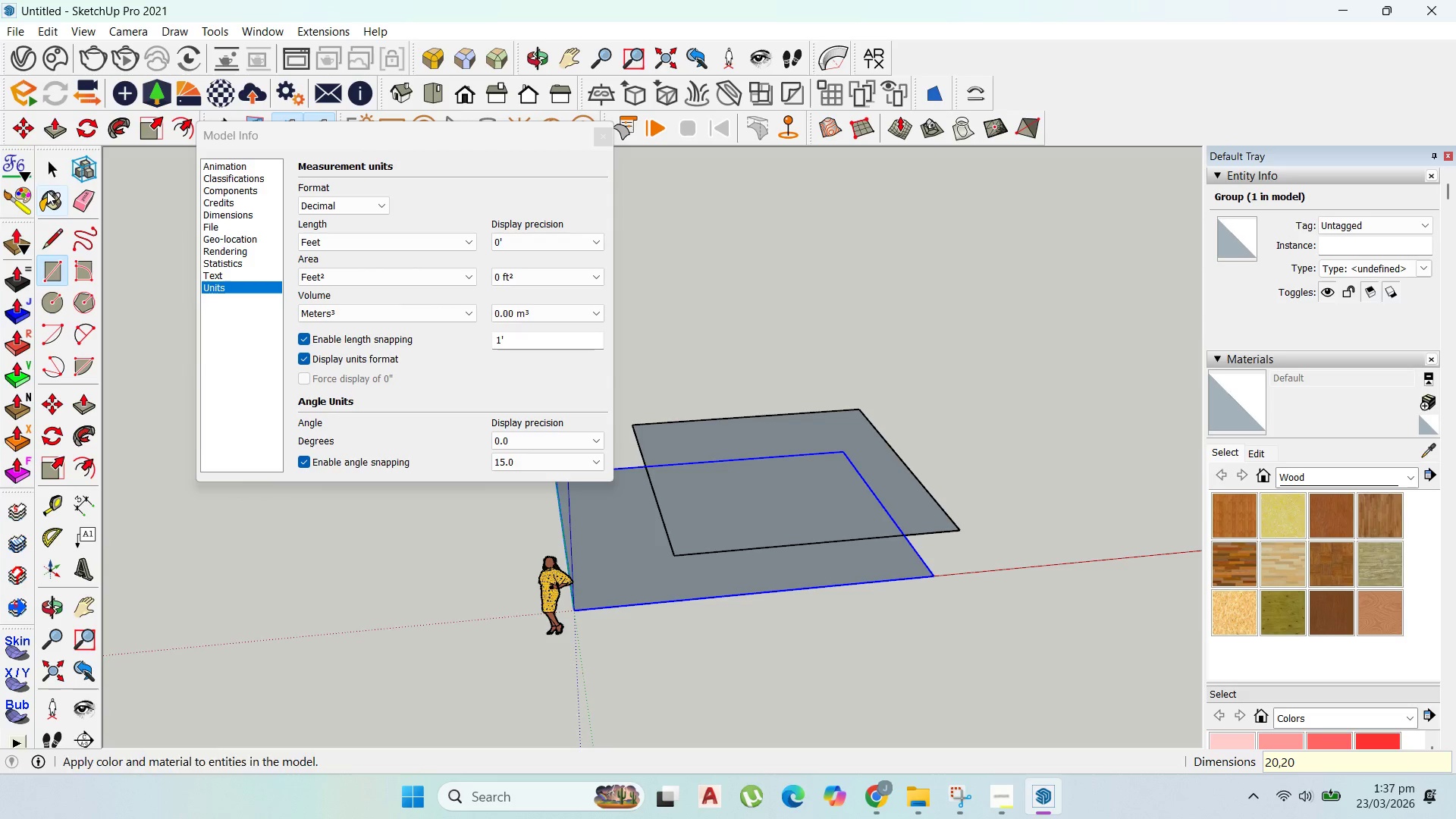 
left_click([42, 166])
 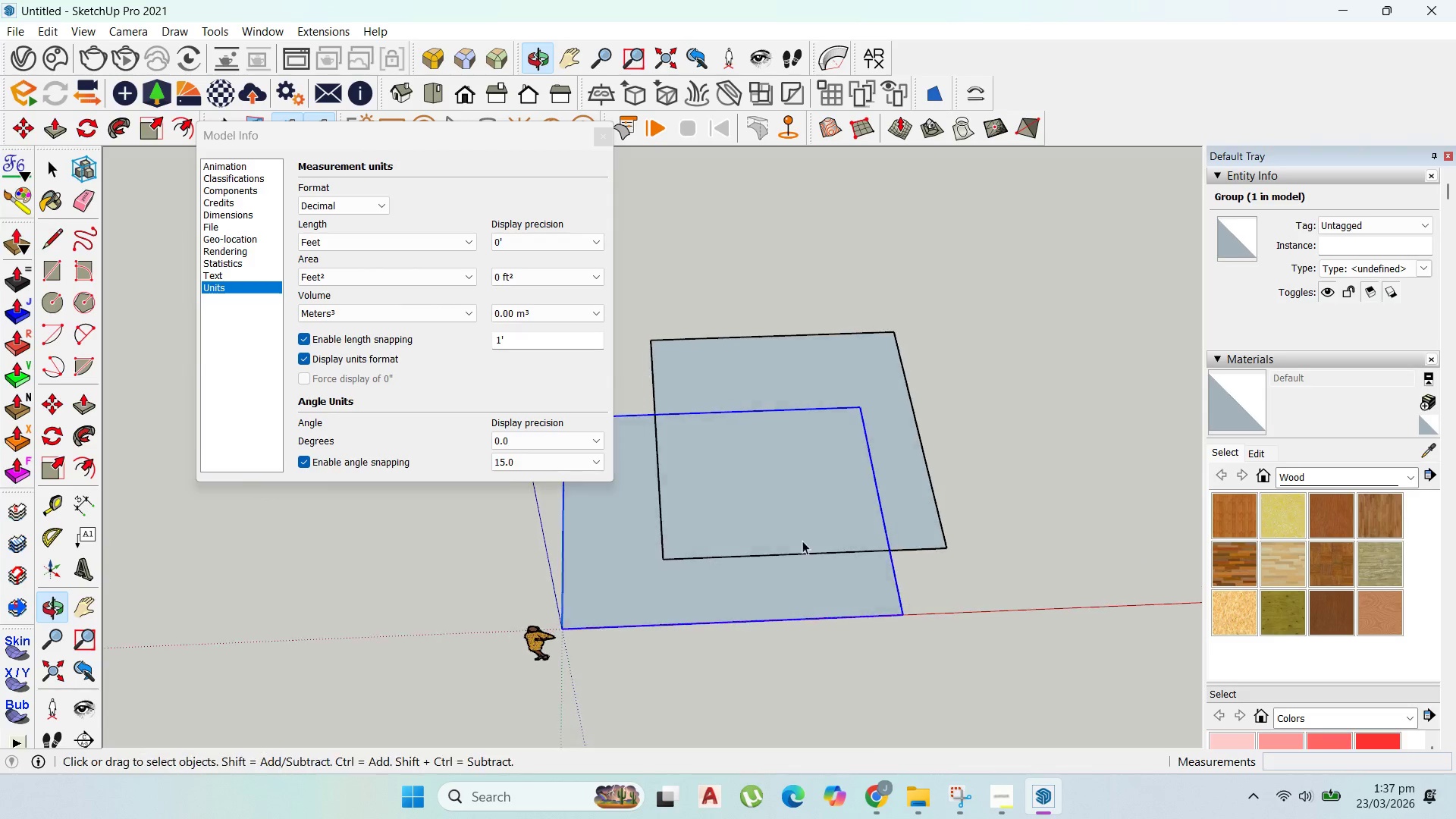 
left_click([929, 435])
 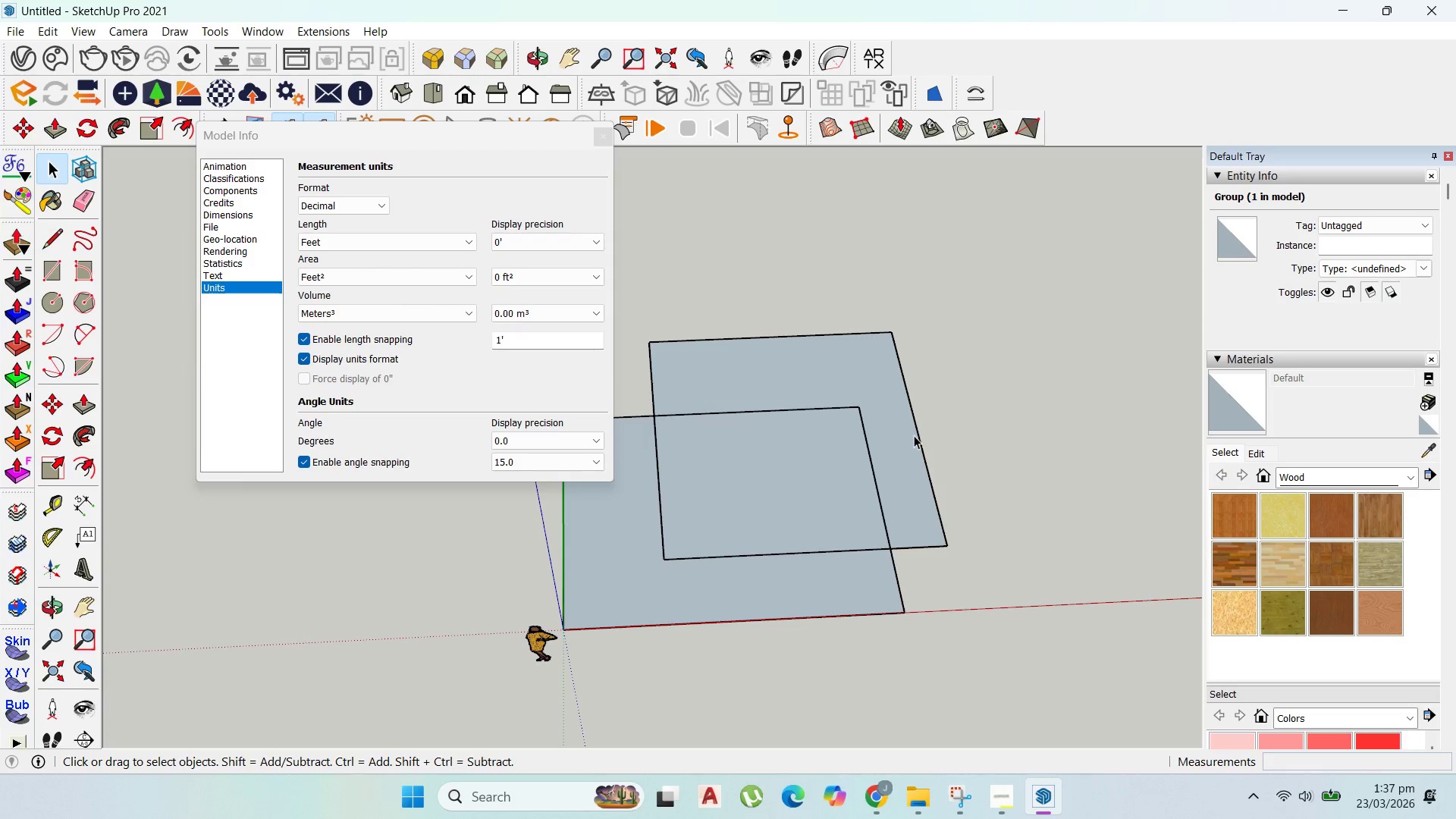 
triple_click([912, 435])
 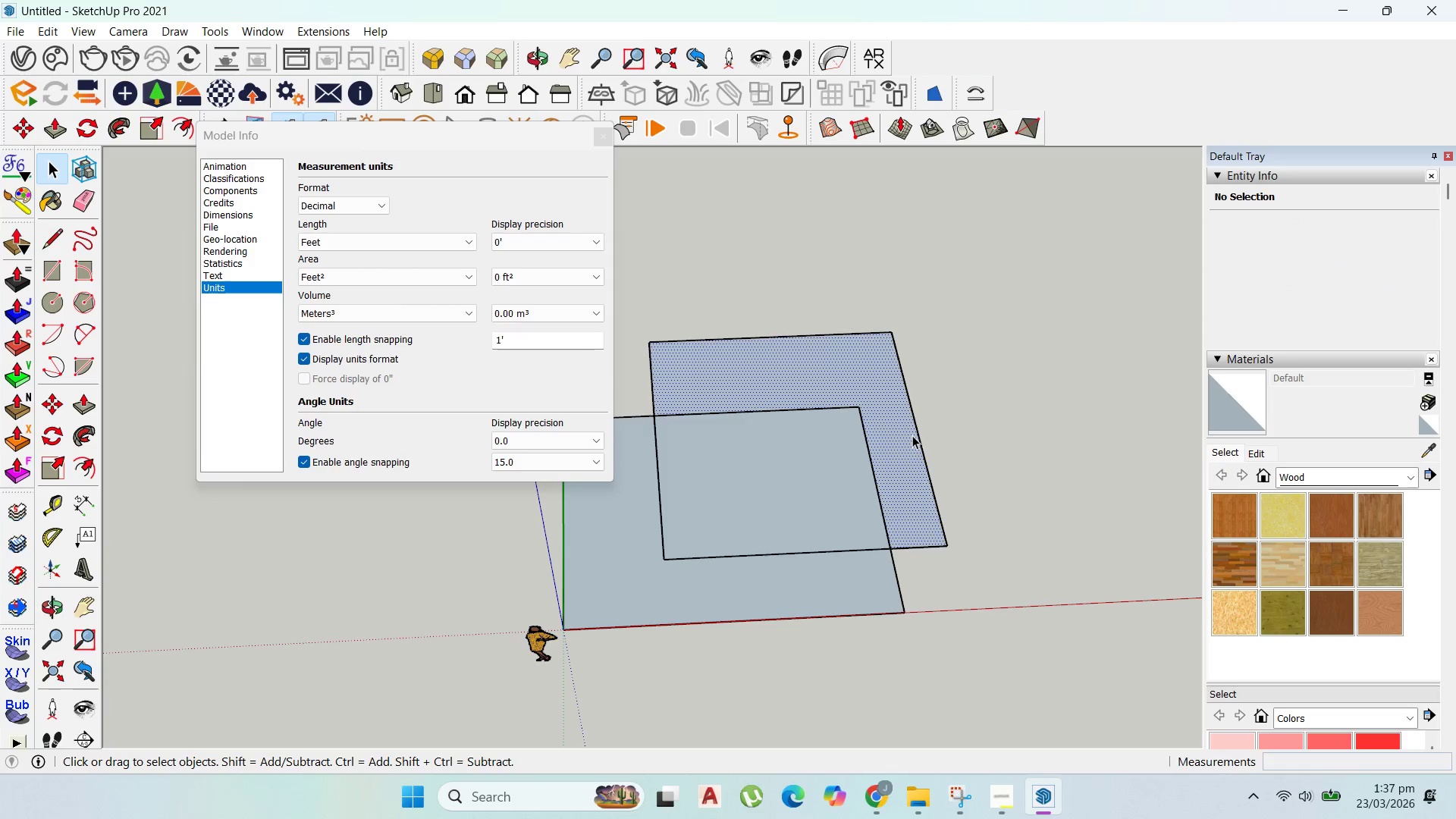 
triple_click([912, 435])
 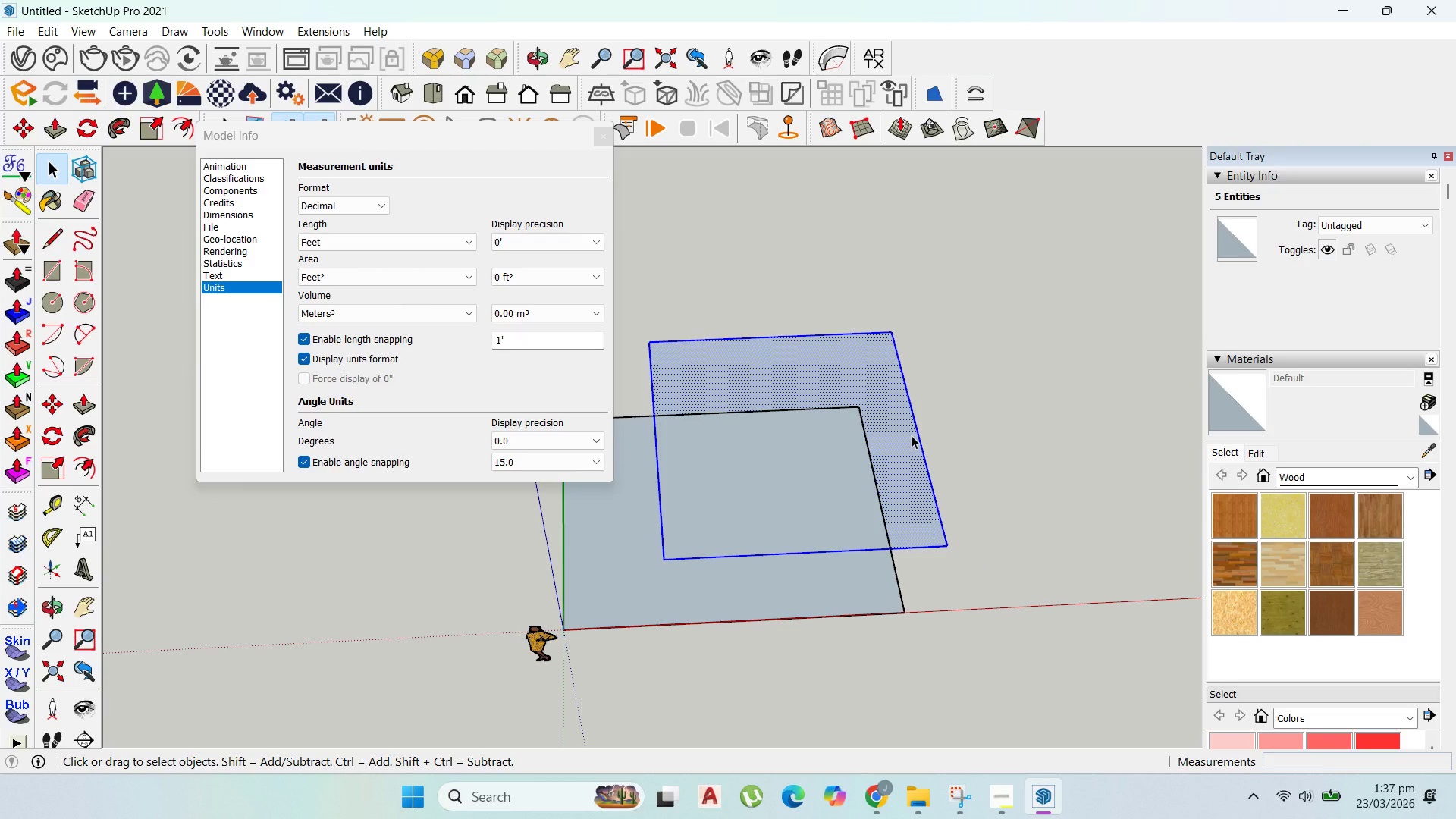 
right_click([912, 435])
 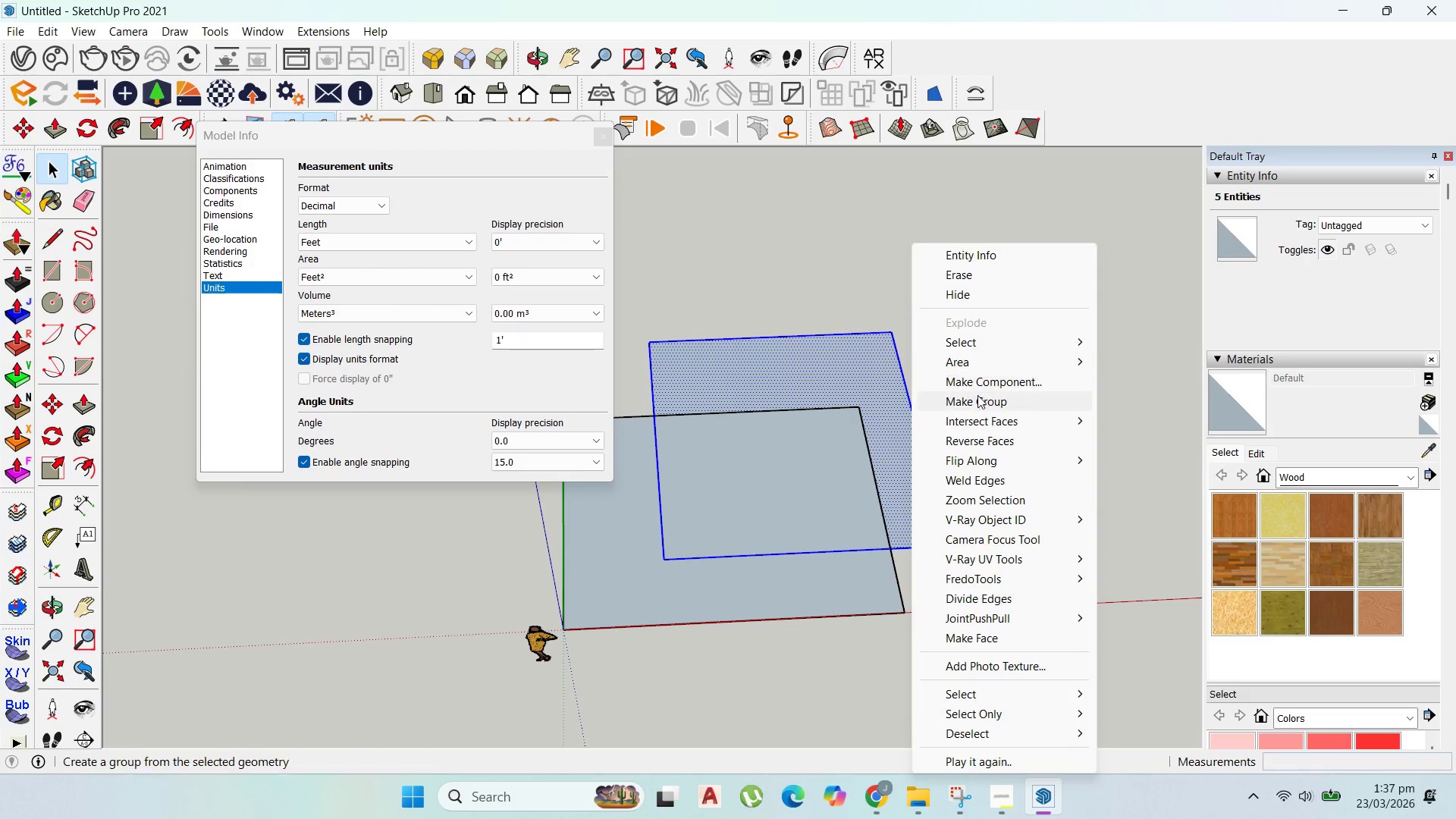 
left_click([977, 395])
 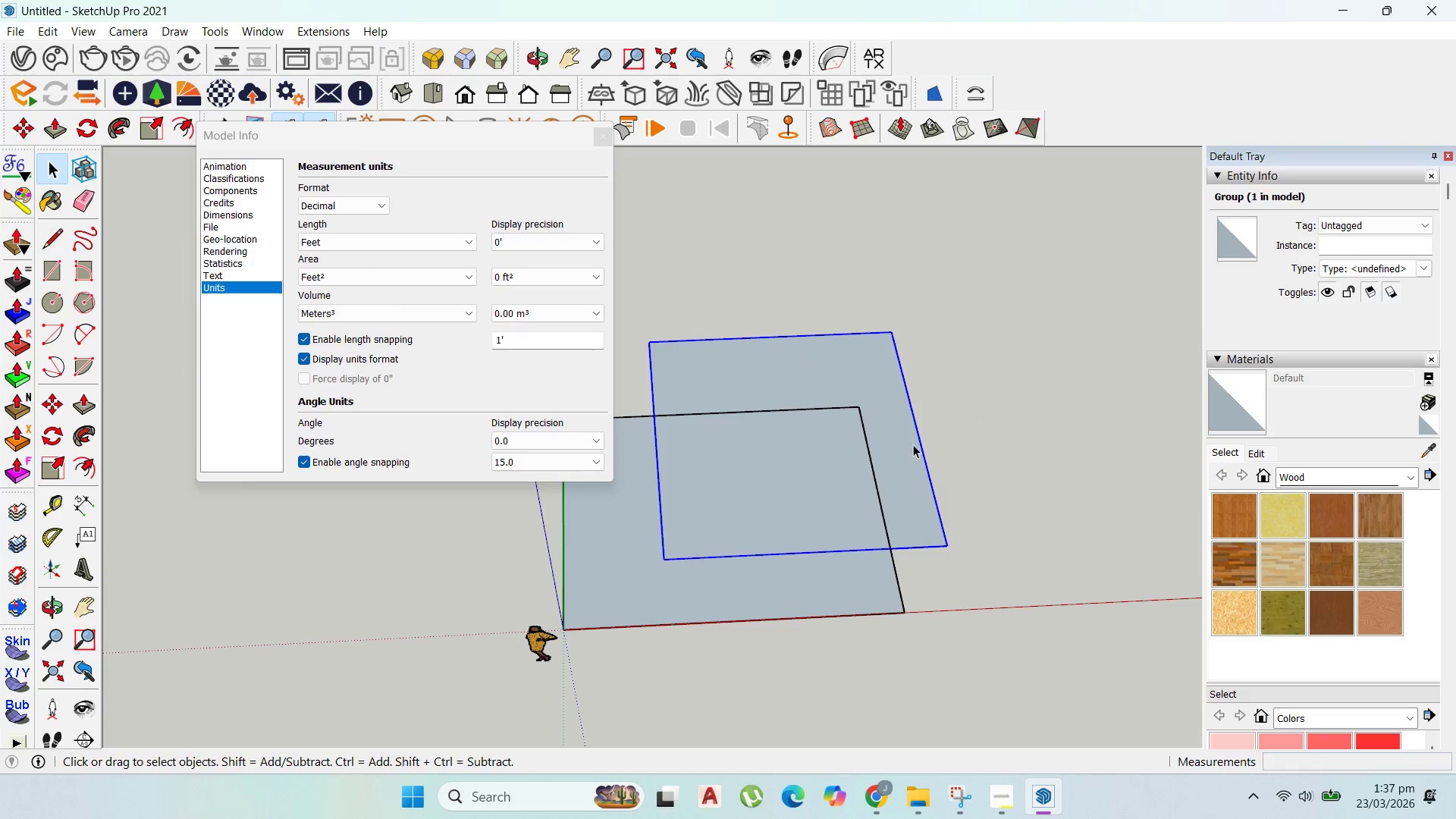 
double_click([911, 440])
 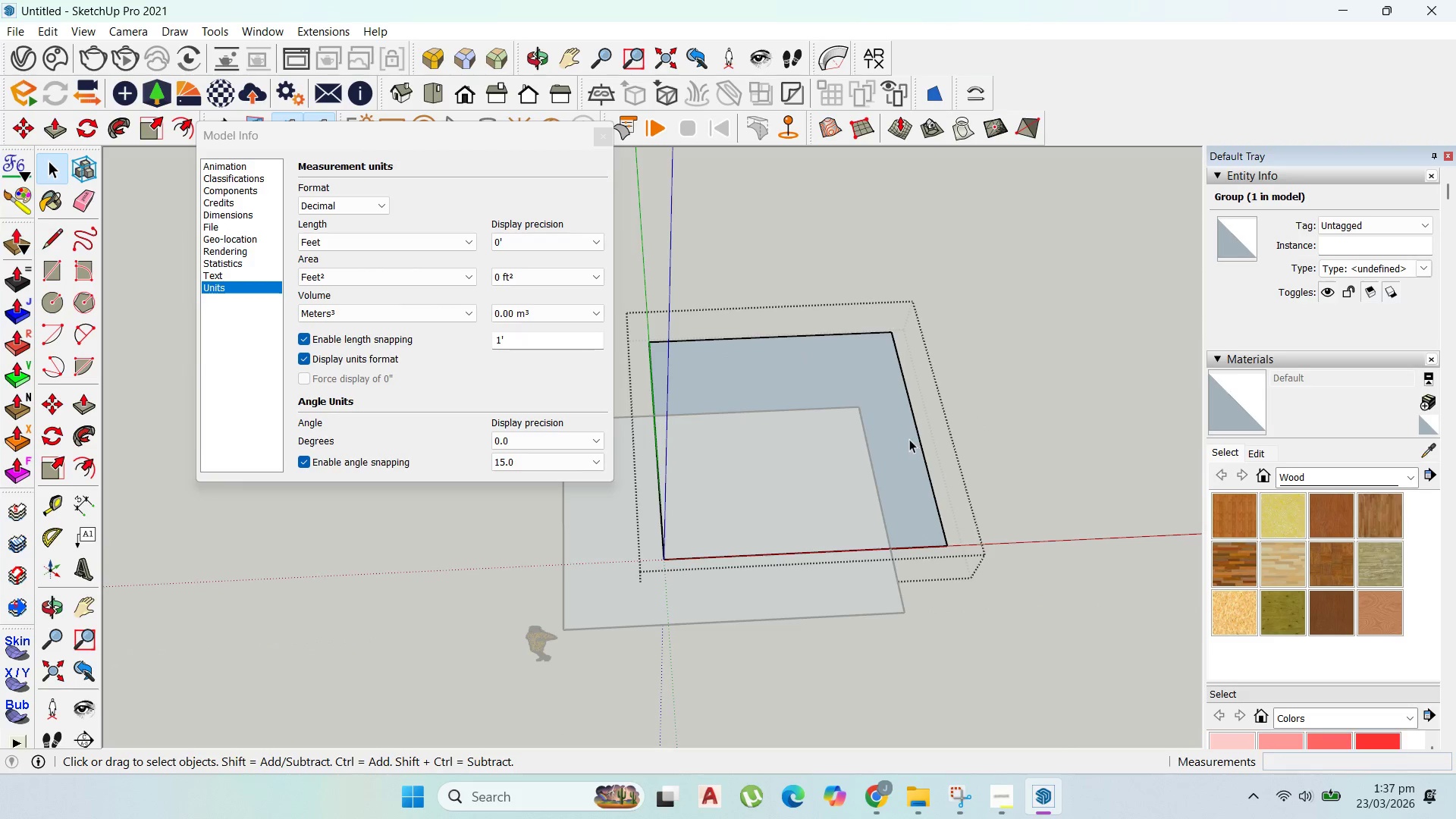 
triple_click([909, 439])
 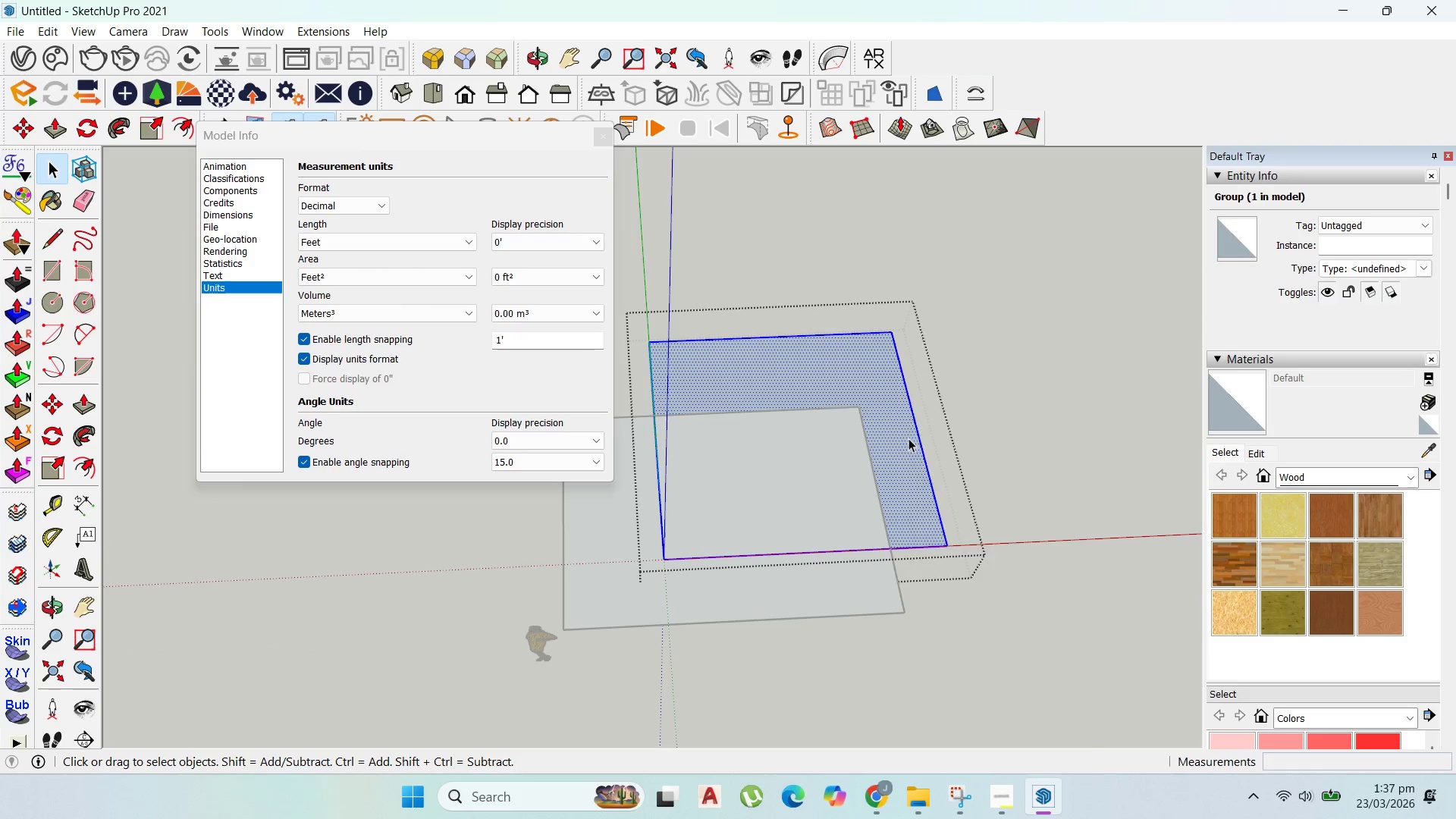 
right_click([908, 438])
 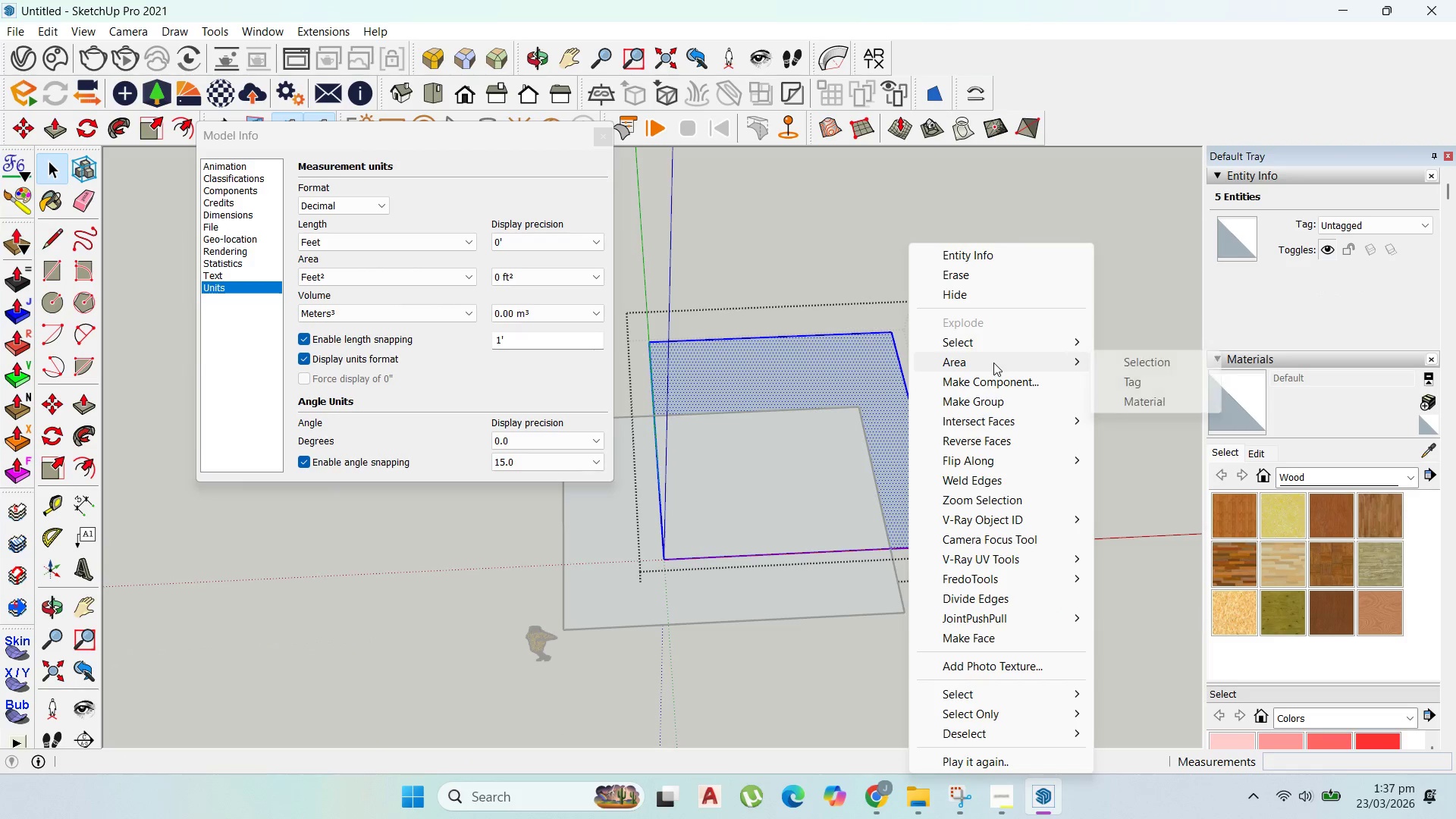 
left_click([1114, 365])
 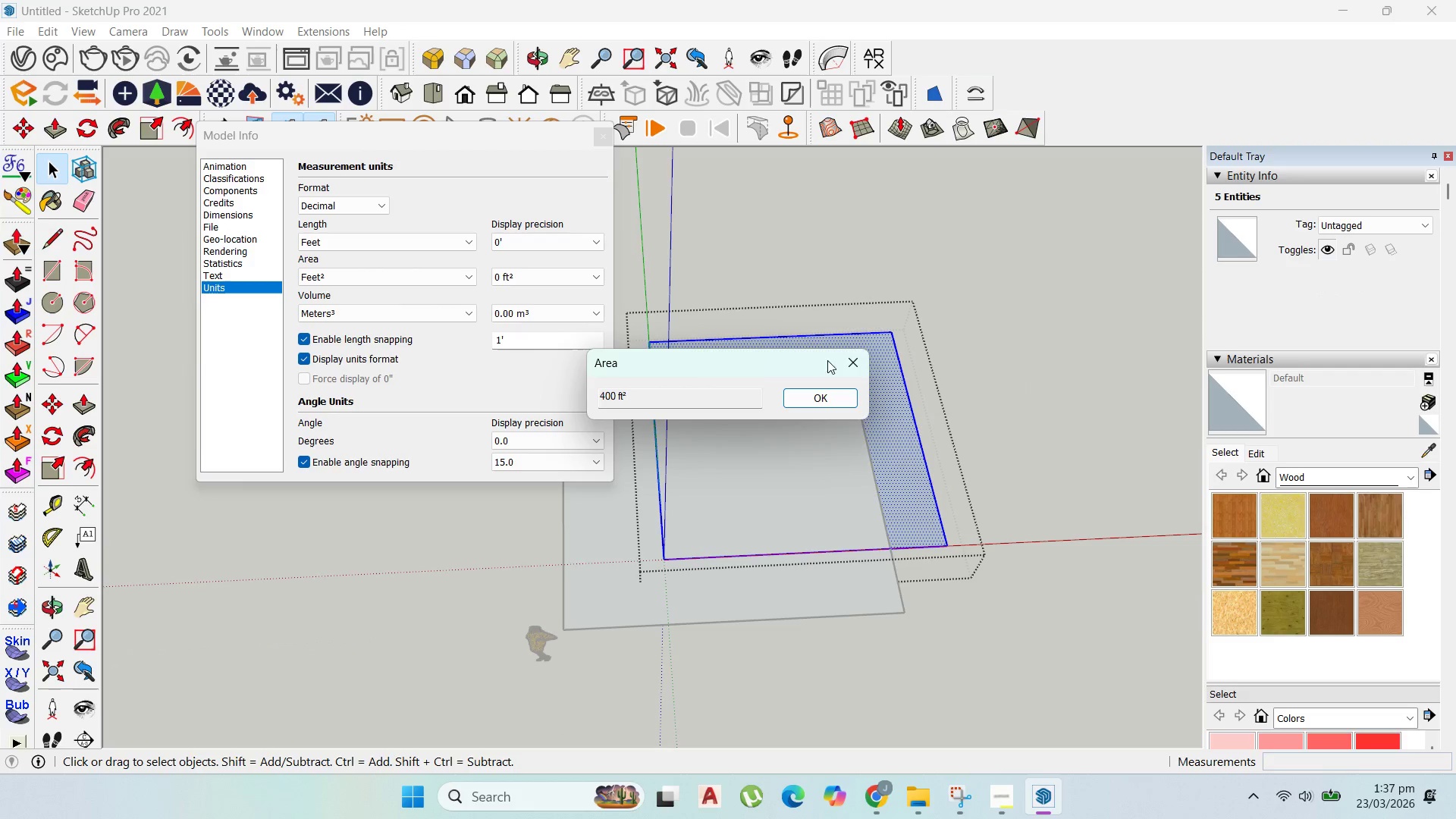 
left_click([848, 357])
 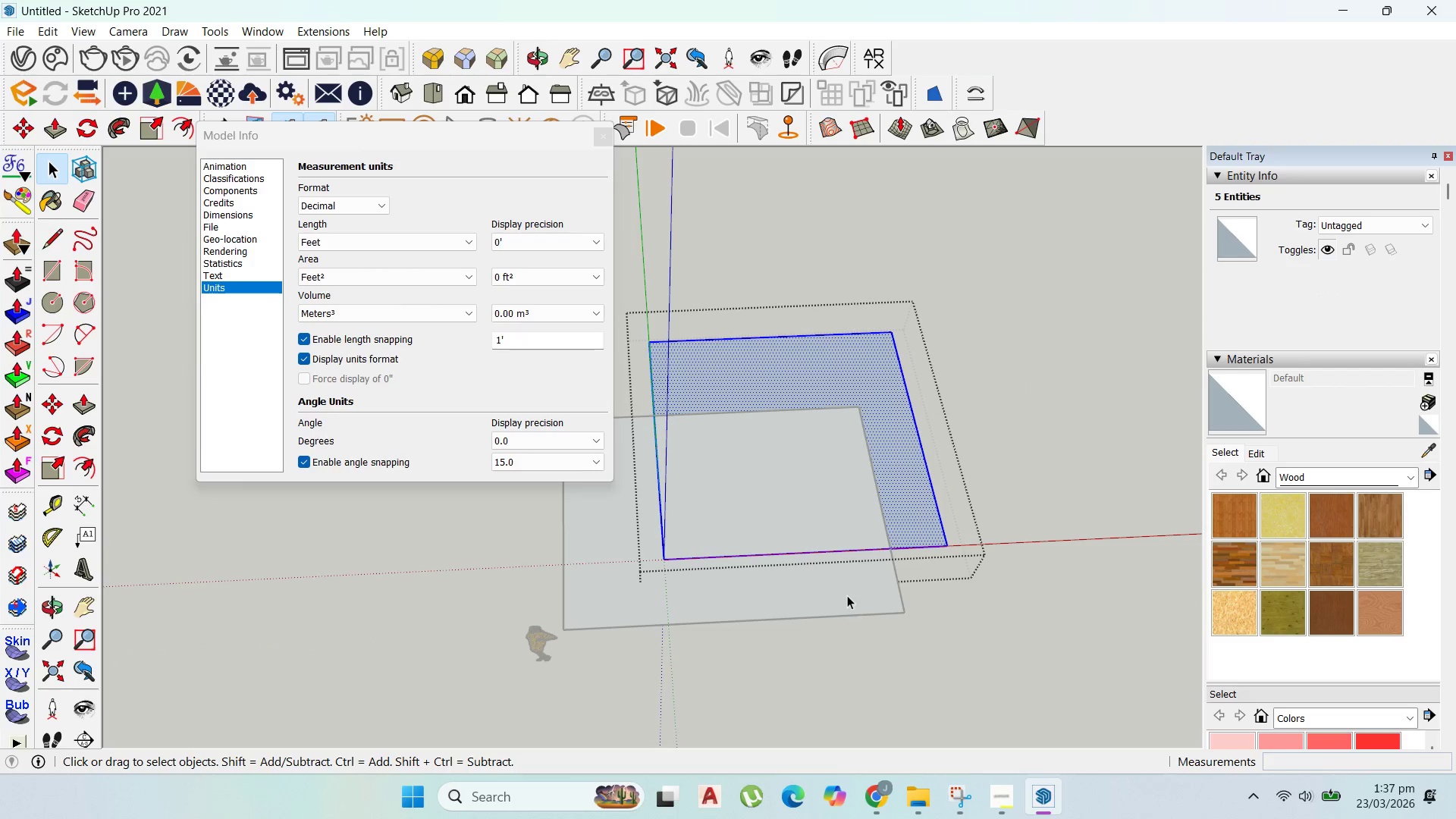 
key(Escape)
 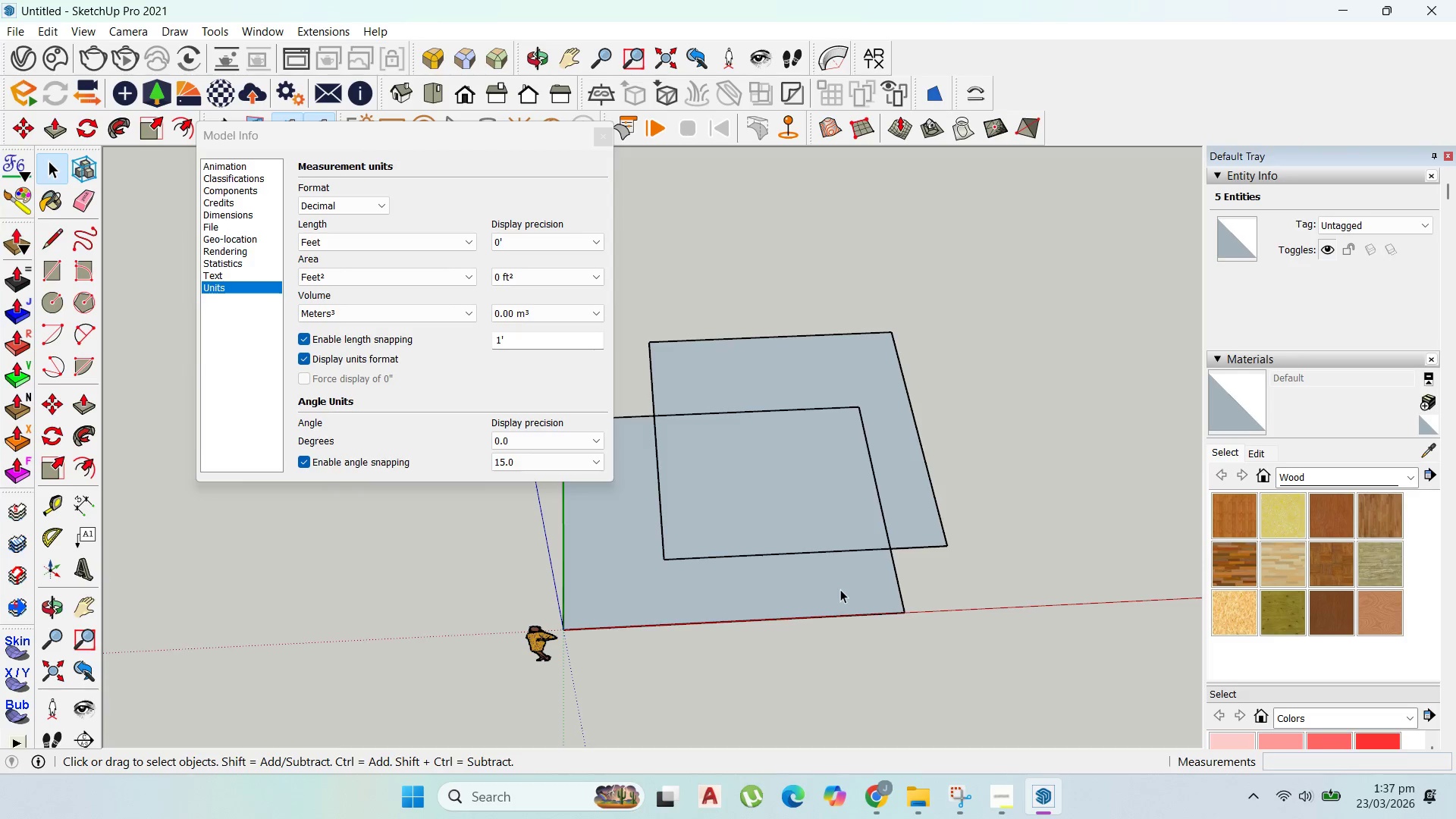 
left_click([840, 589])
 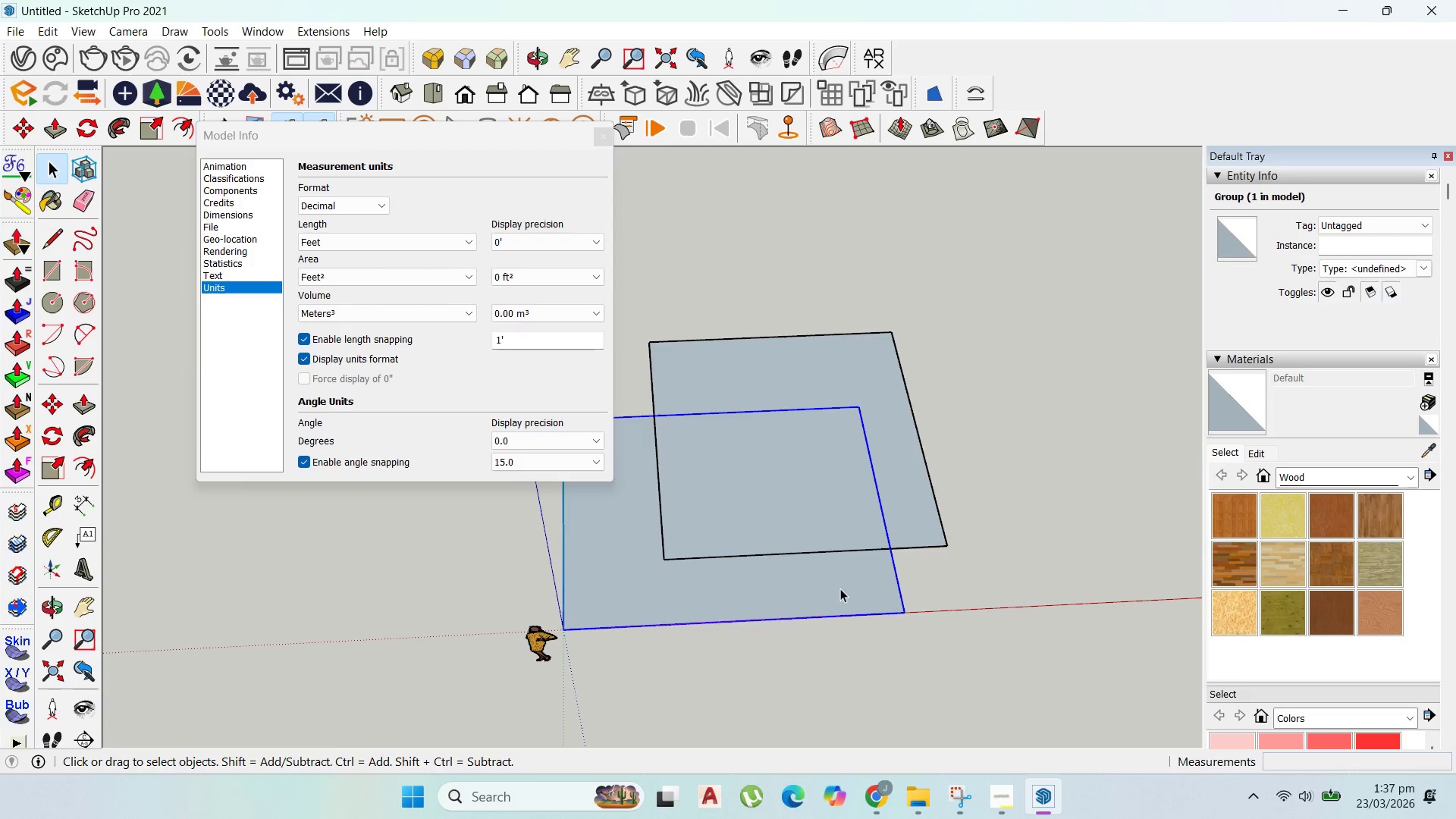 
key(Delete)
 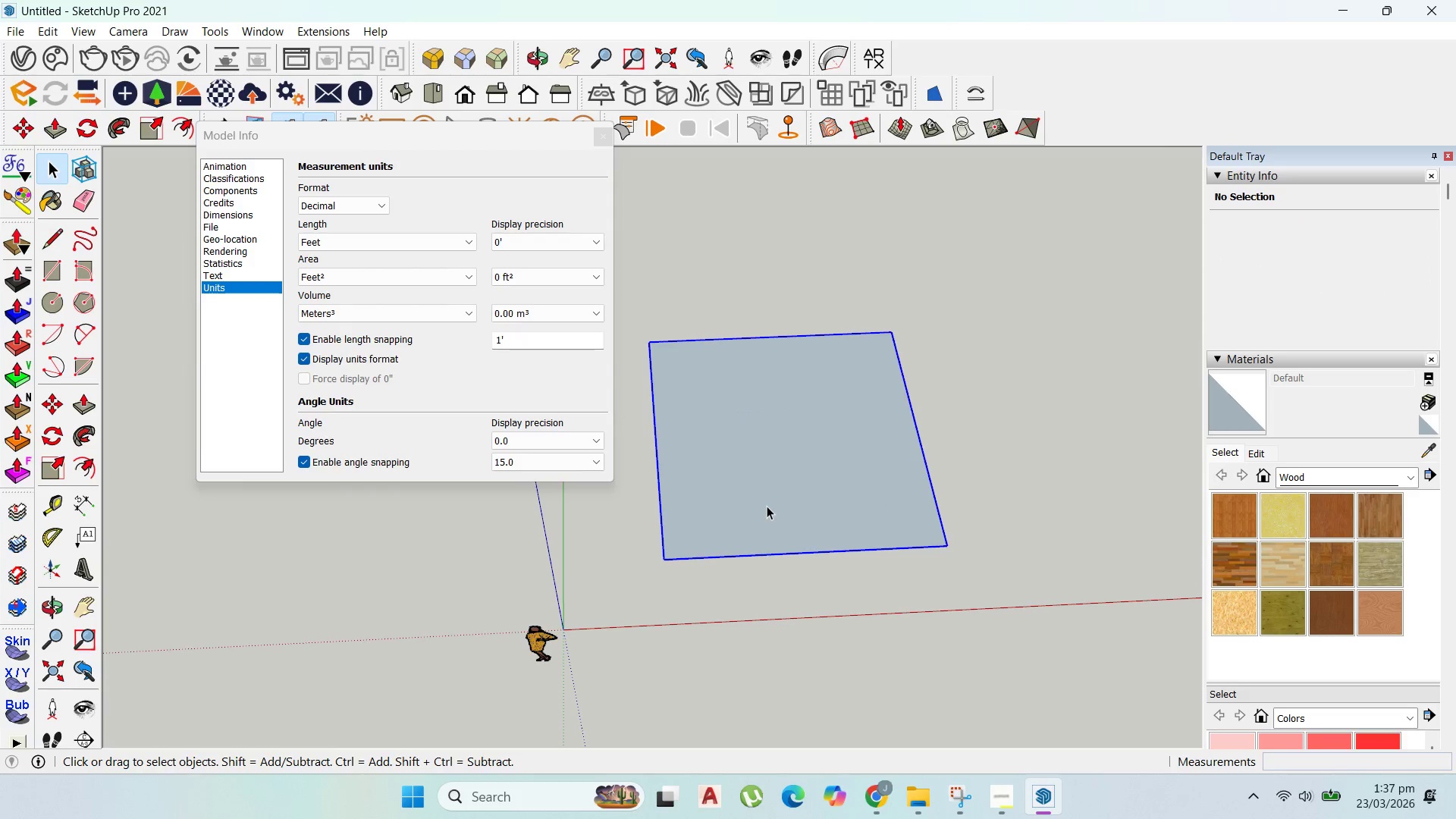 
double_click([767, 506])
 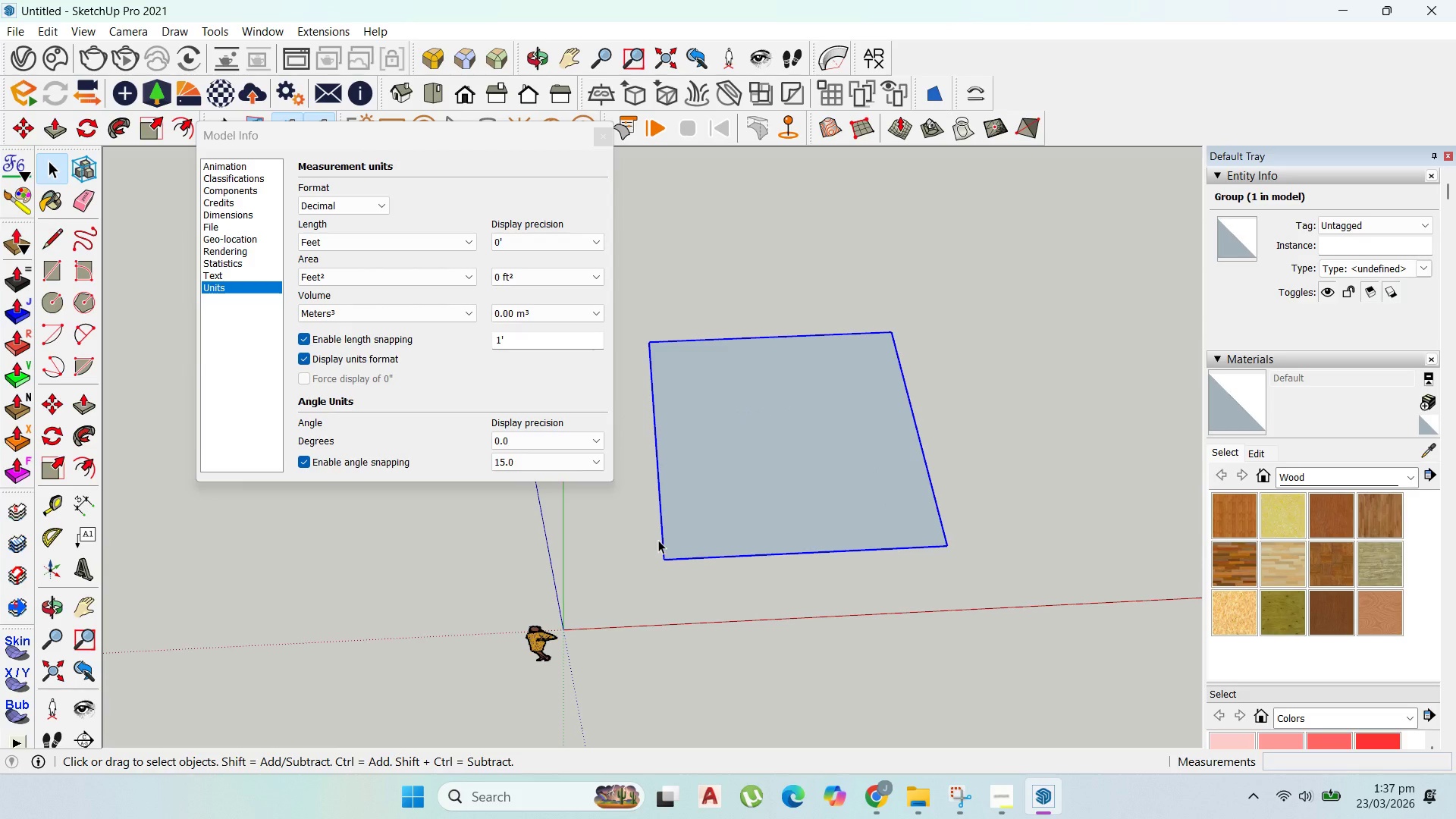 
key(Comma)
 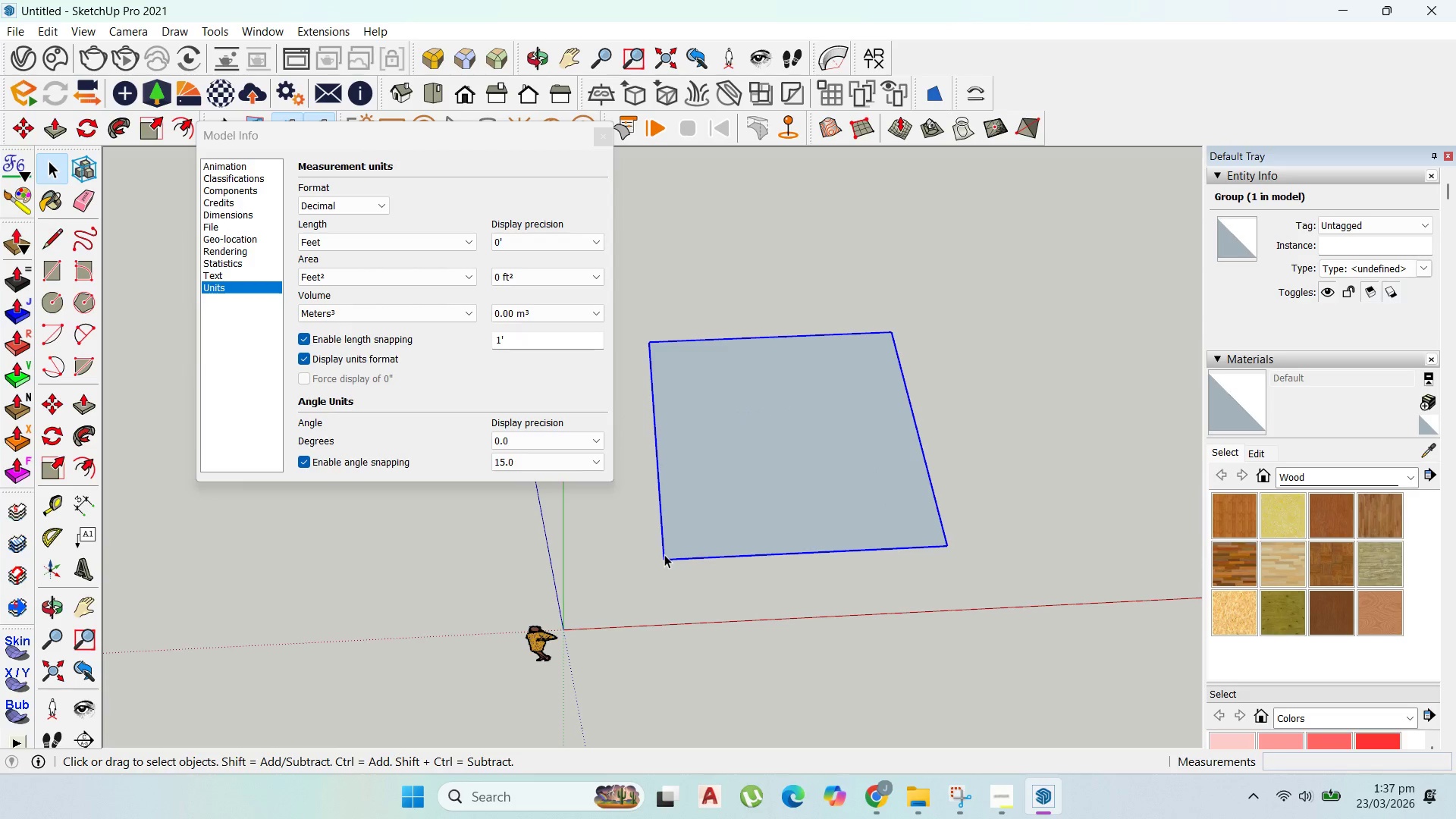 
key(M)
 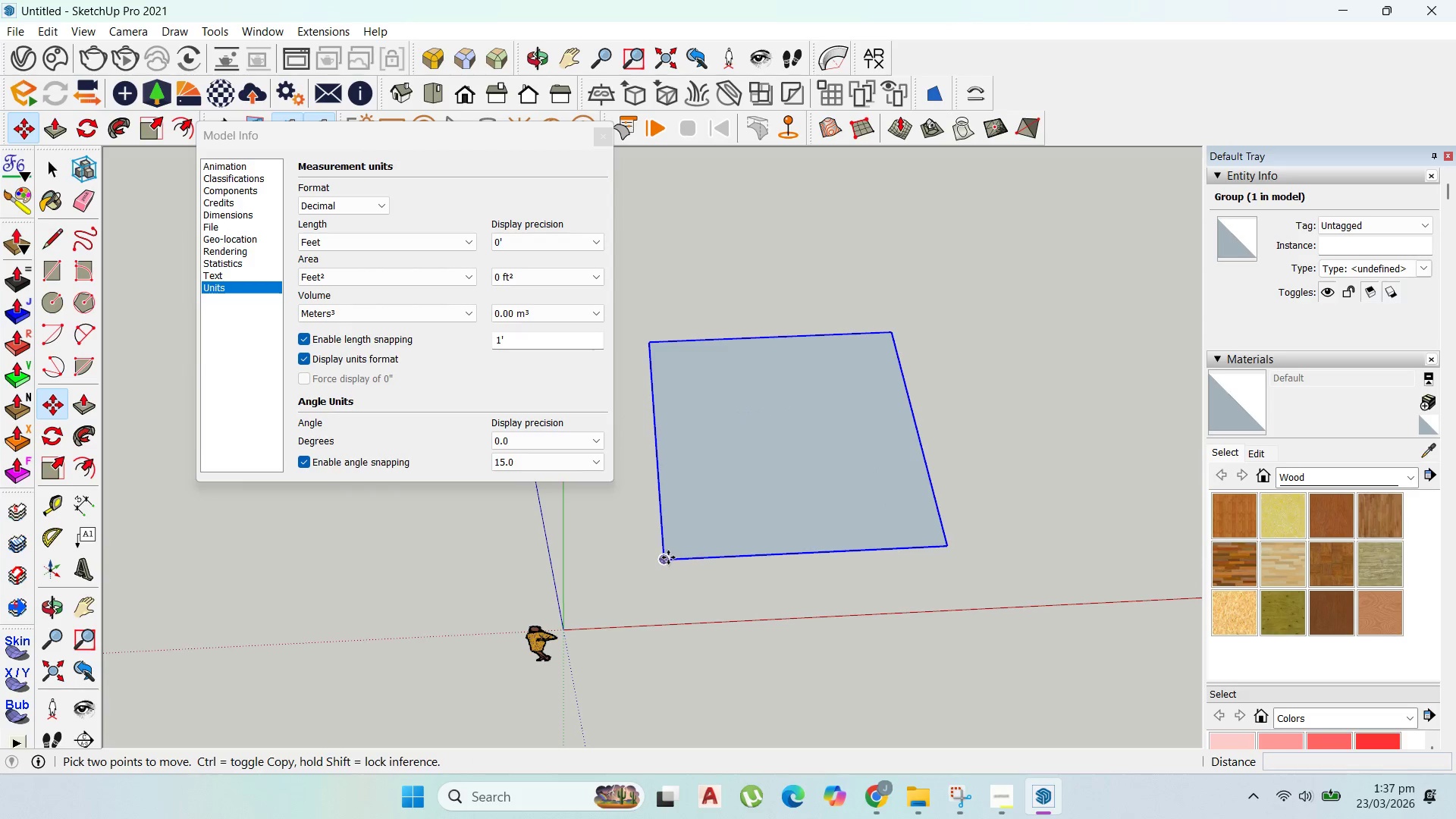 
left_click_drag(start_coordinate=[668, 557], to_coordinate=[655, 570])
 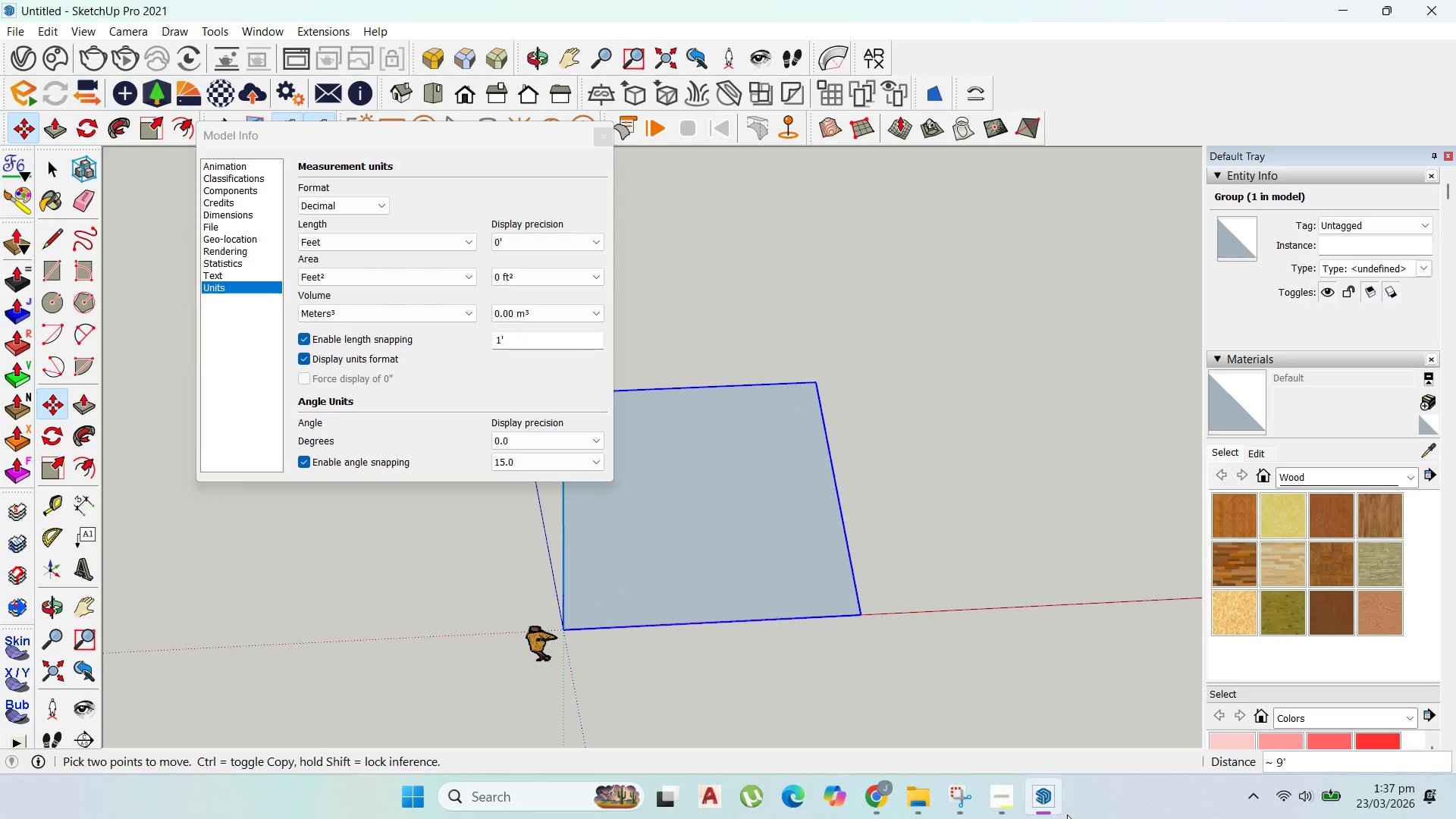 
left_click([1008, 793])